 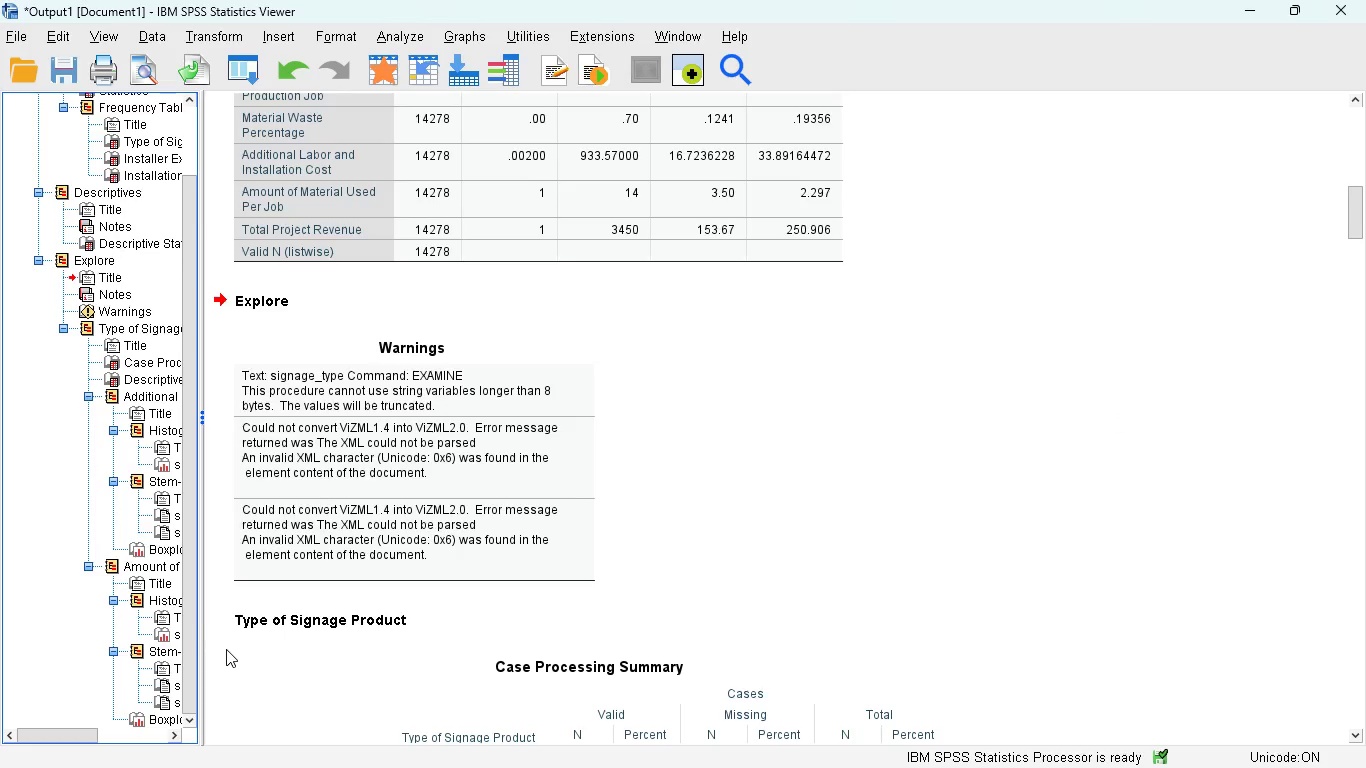 
mouse_move([1258, 726])
 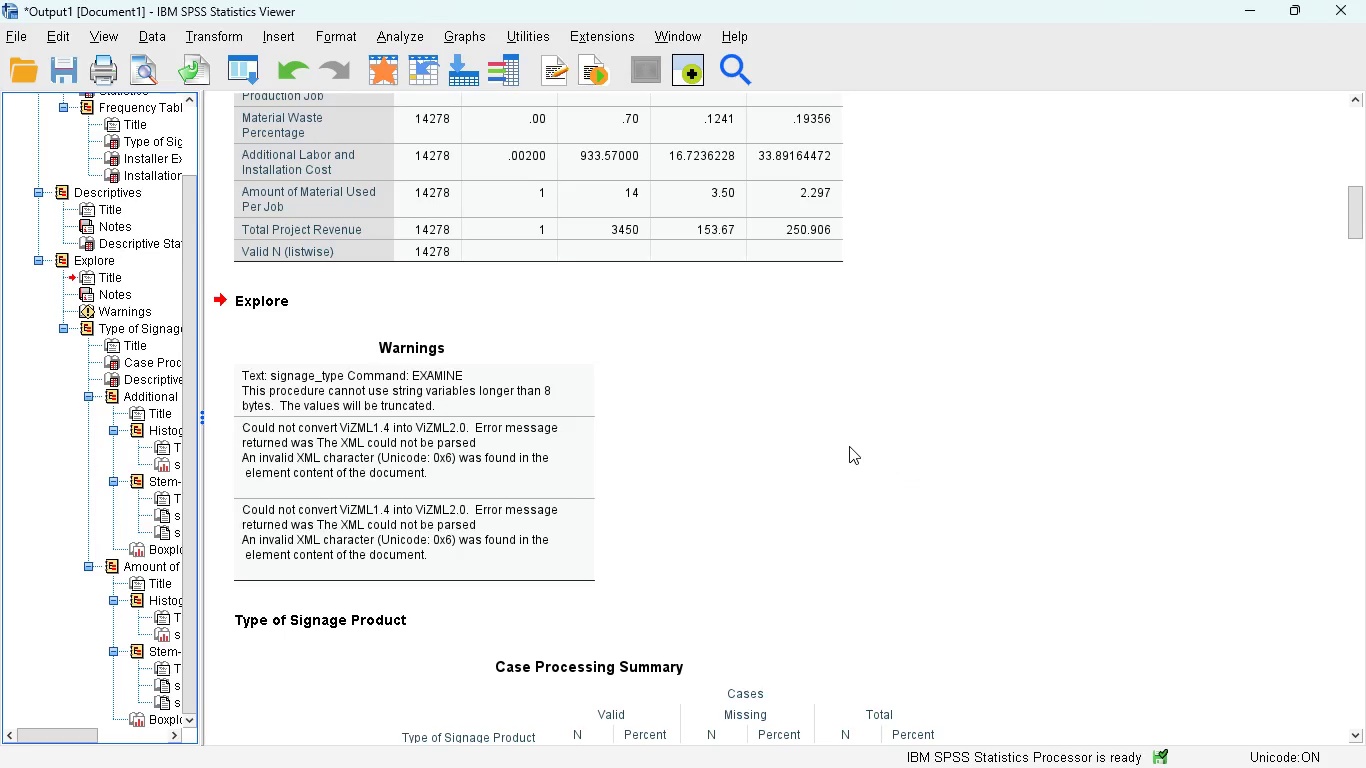 
wait(19.62)
 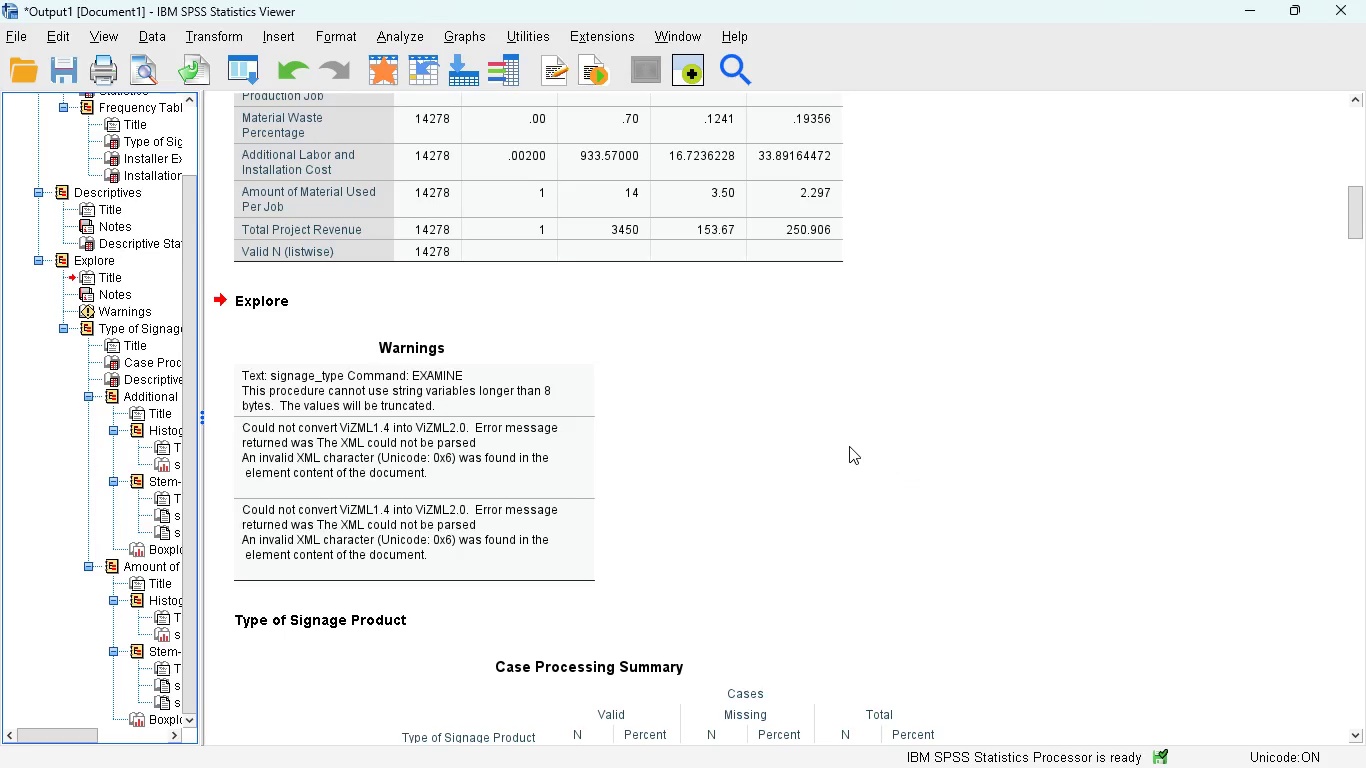 
left_click([771, 631])
 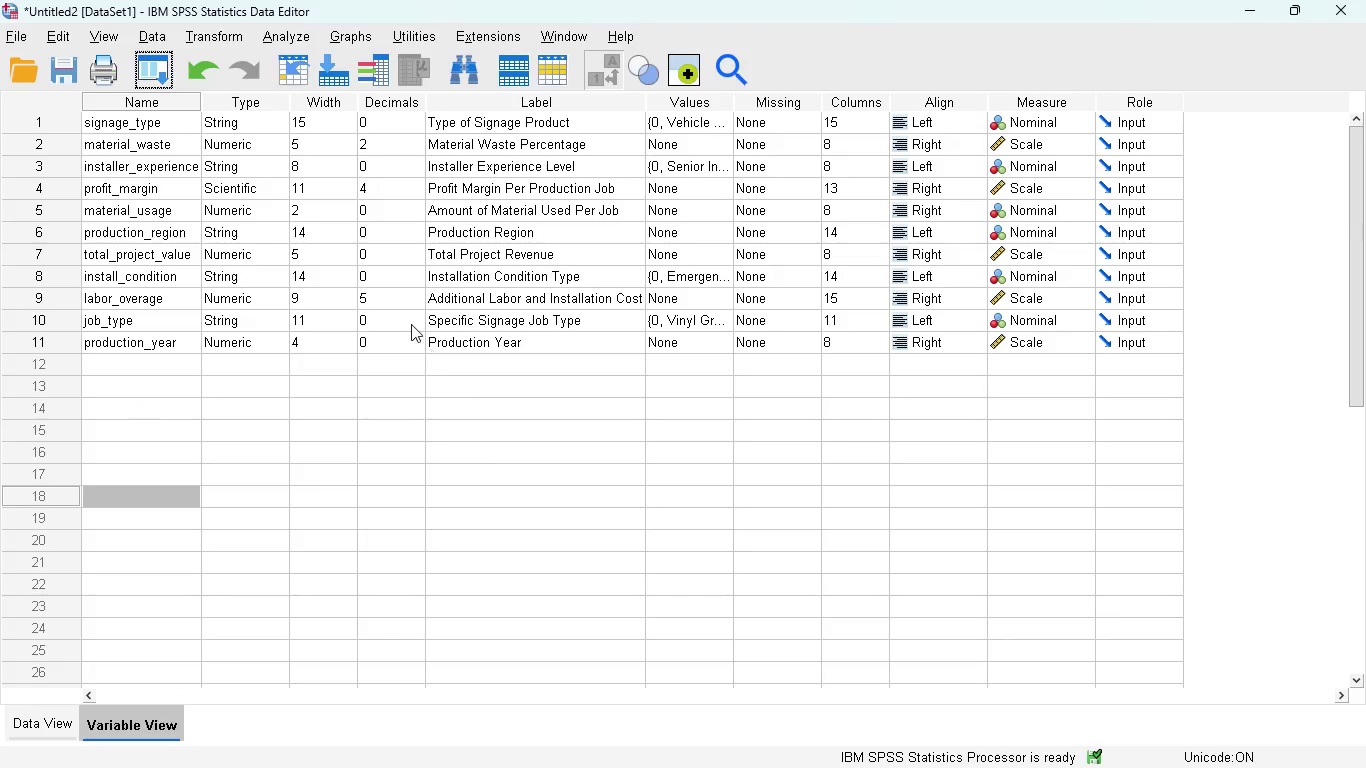 
scroll: coordinate [410, 323], scroll_direction: up, amount: 9.0
 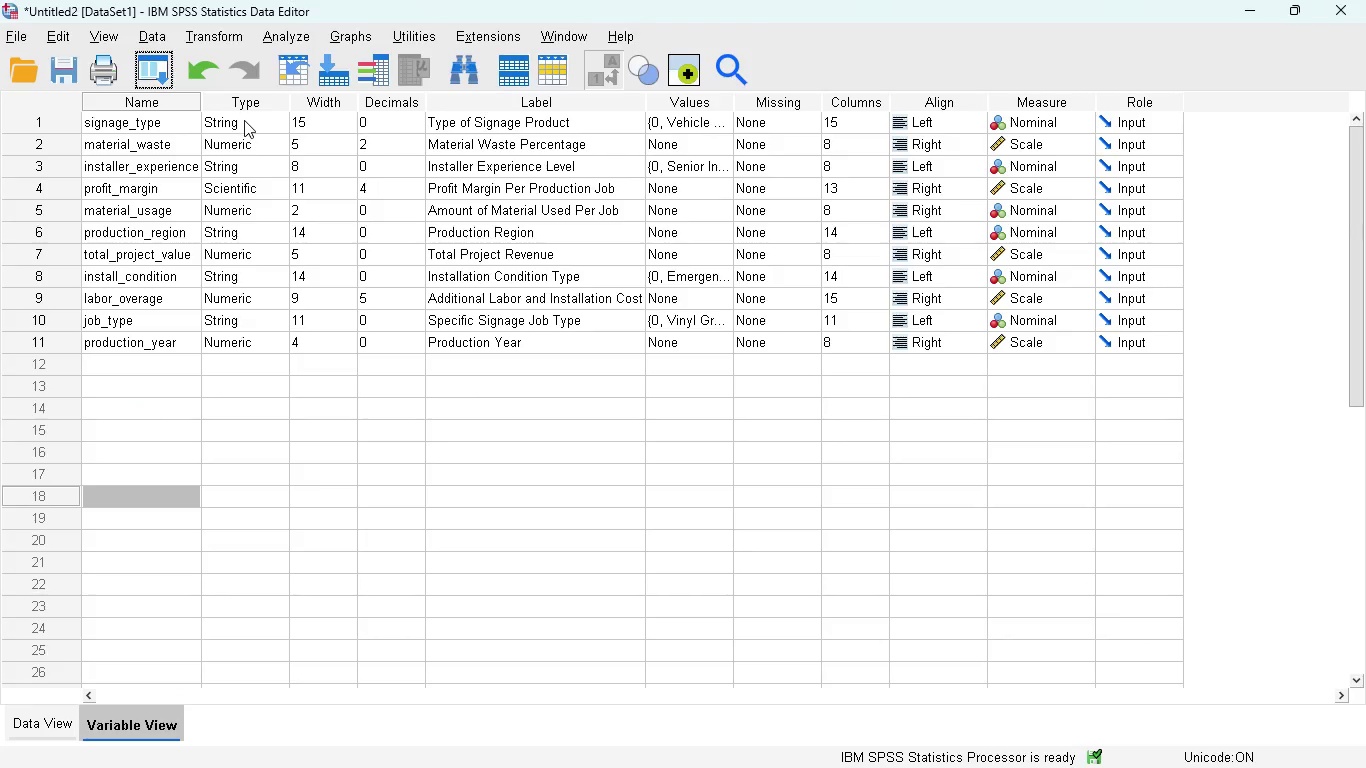 
left_click([246, 121])
 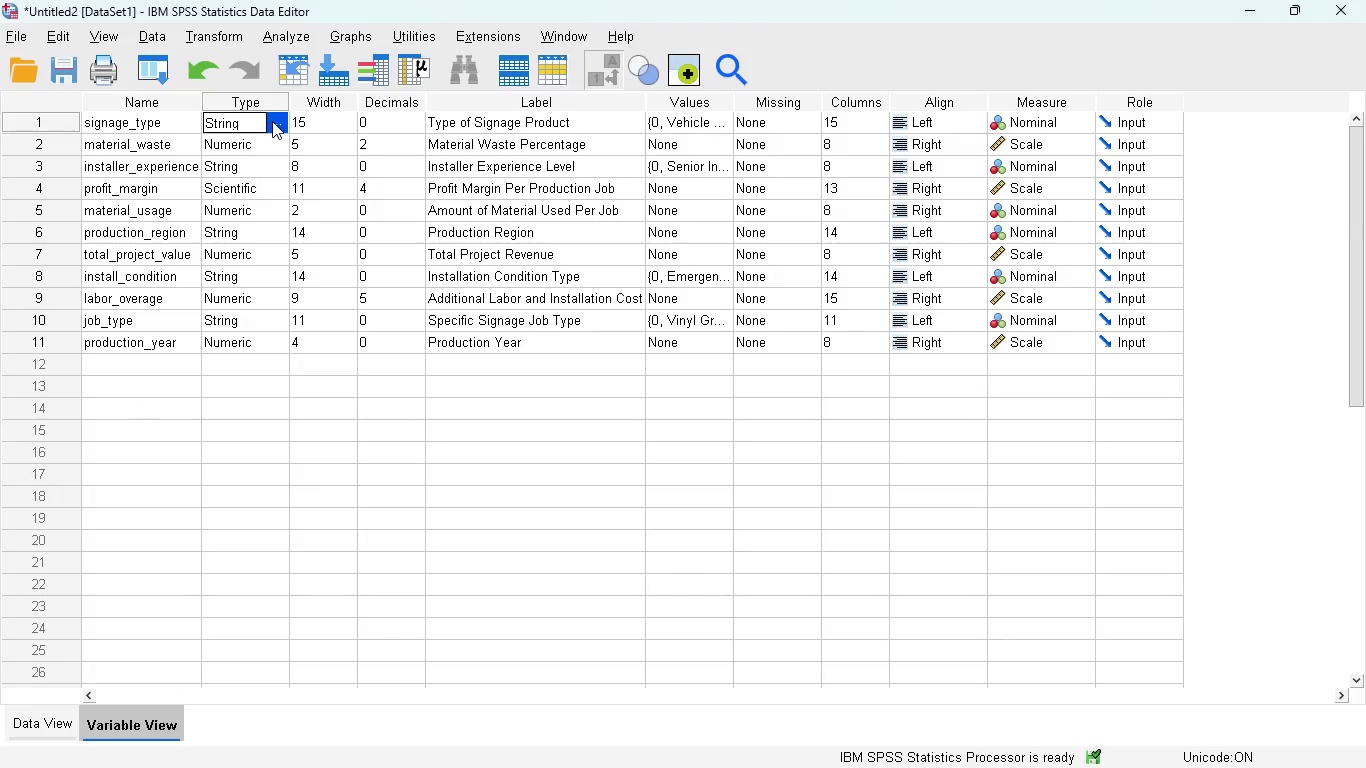 
left_click([274, 121])
 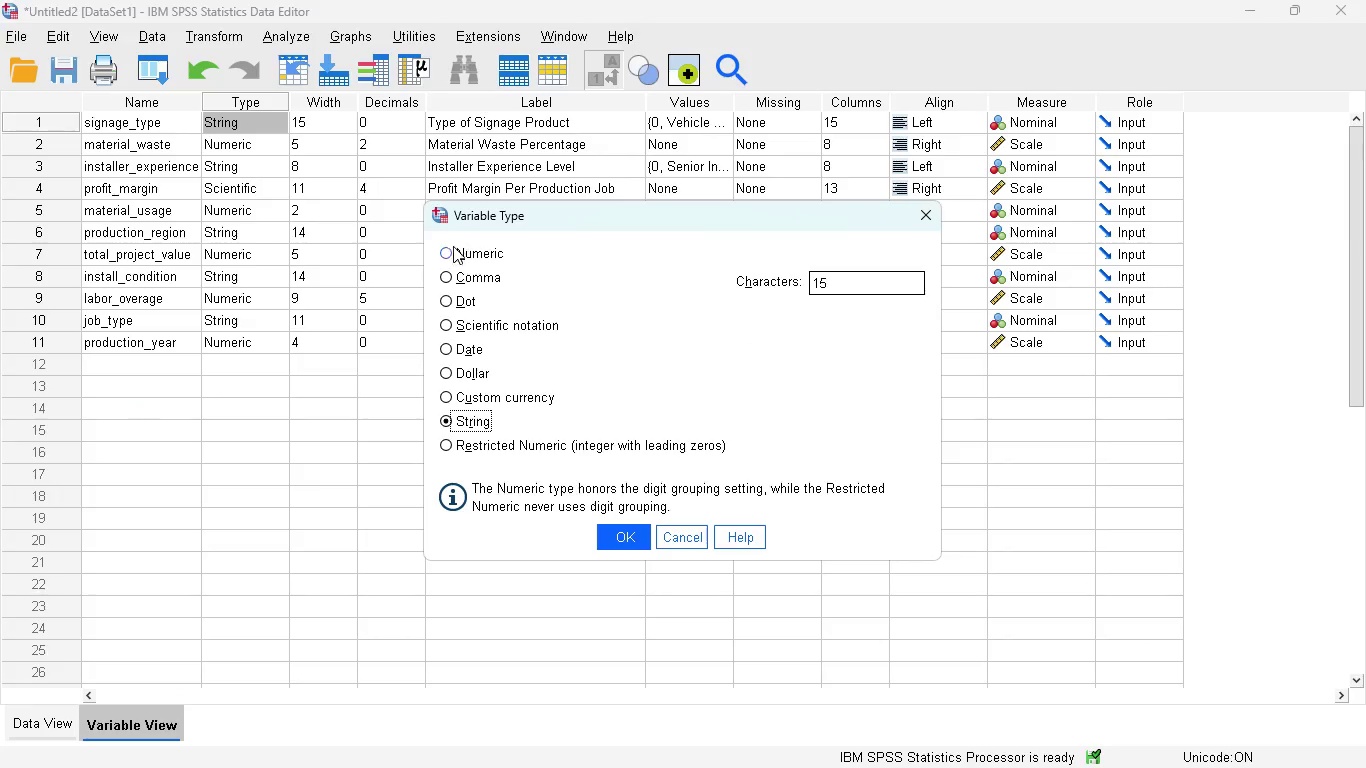 
left_click([450, 250])
 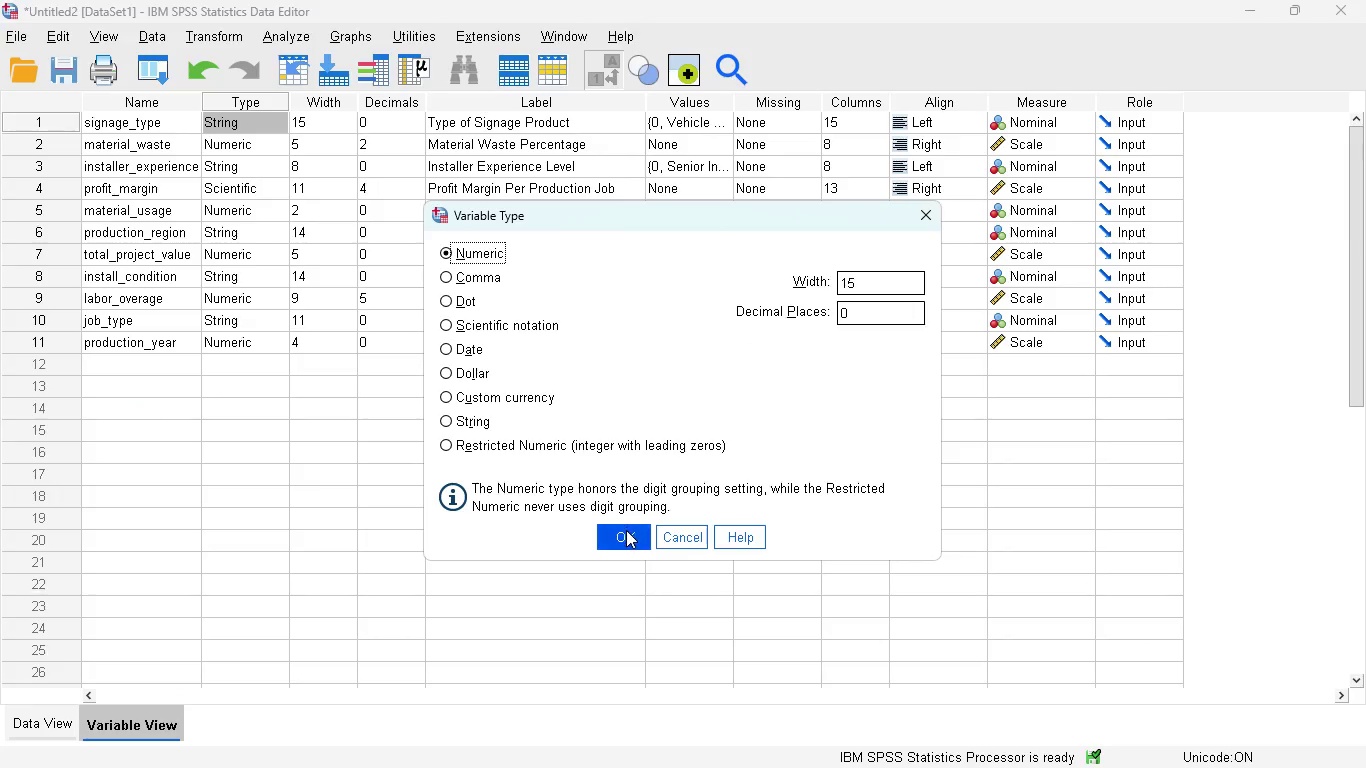 
left_click([627, 533])
 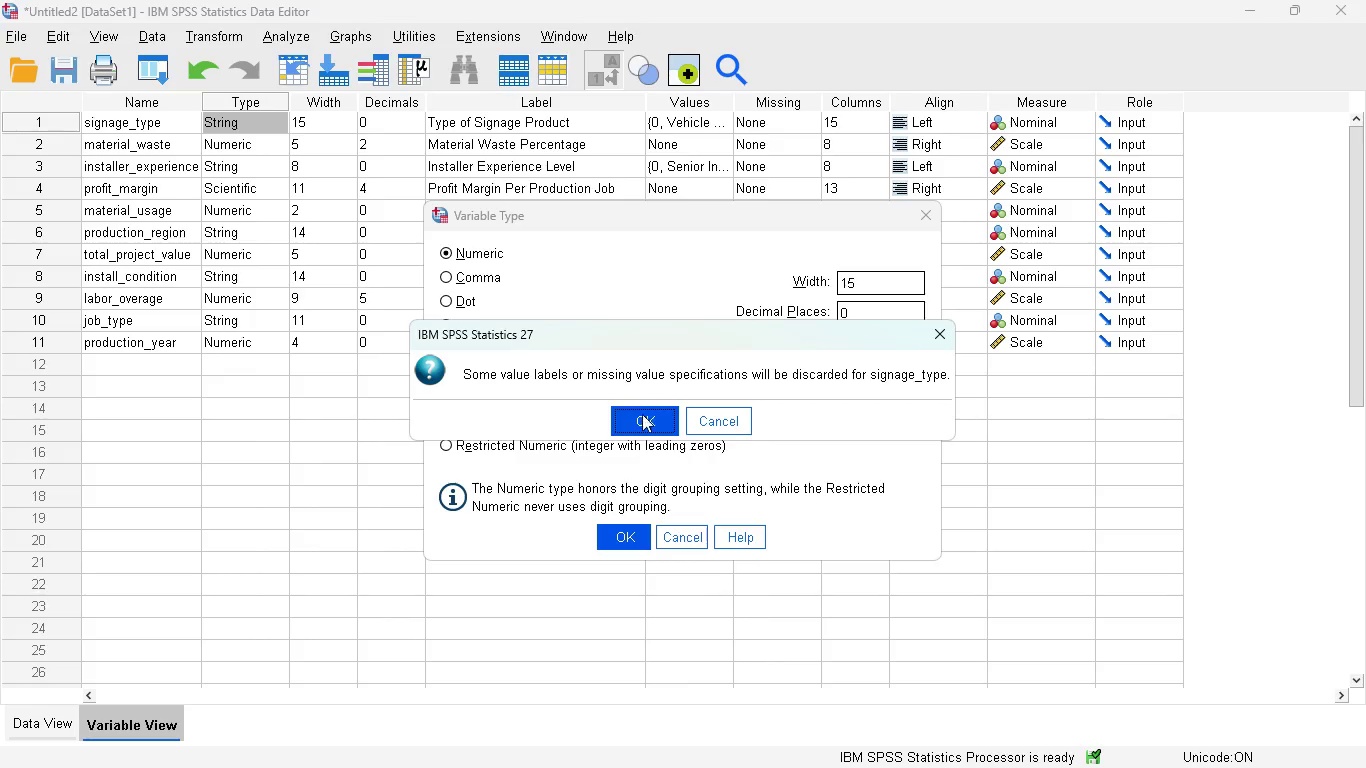 
left_click([644, 417])
 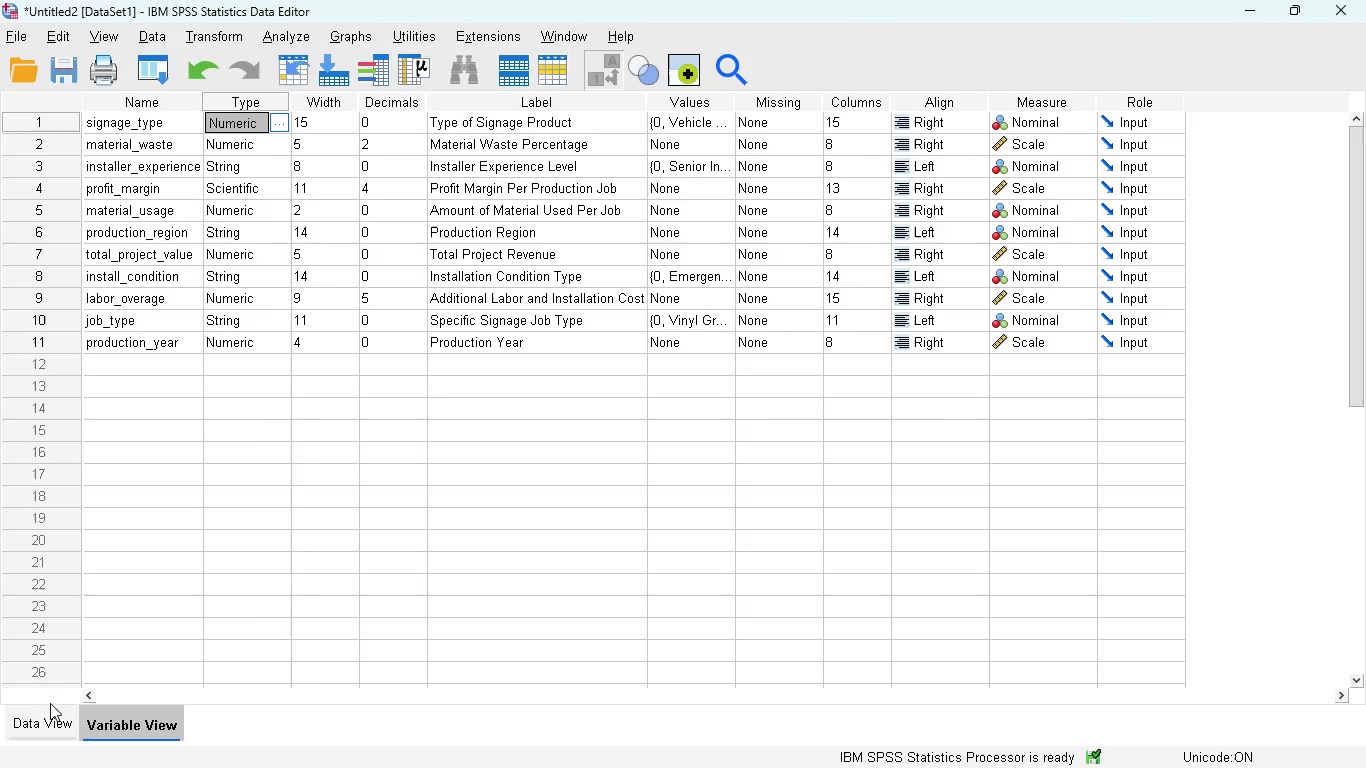 
left_click([32, 711])
 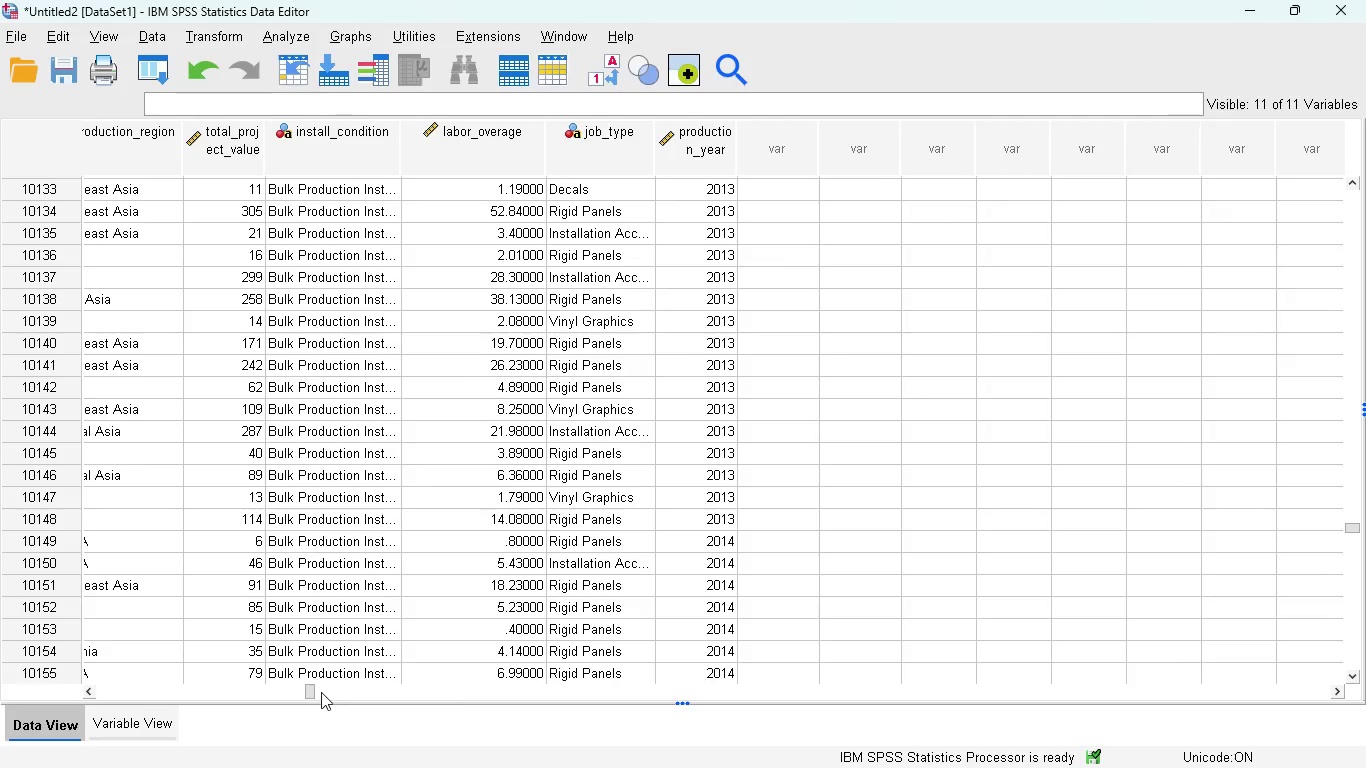 
left_click([313, 692])
 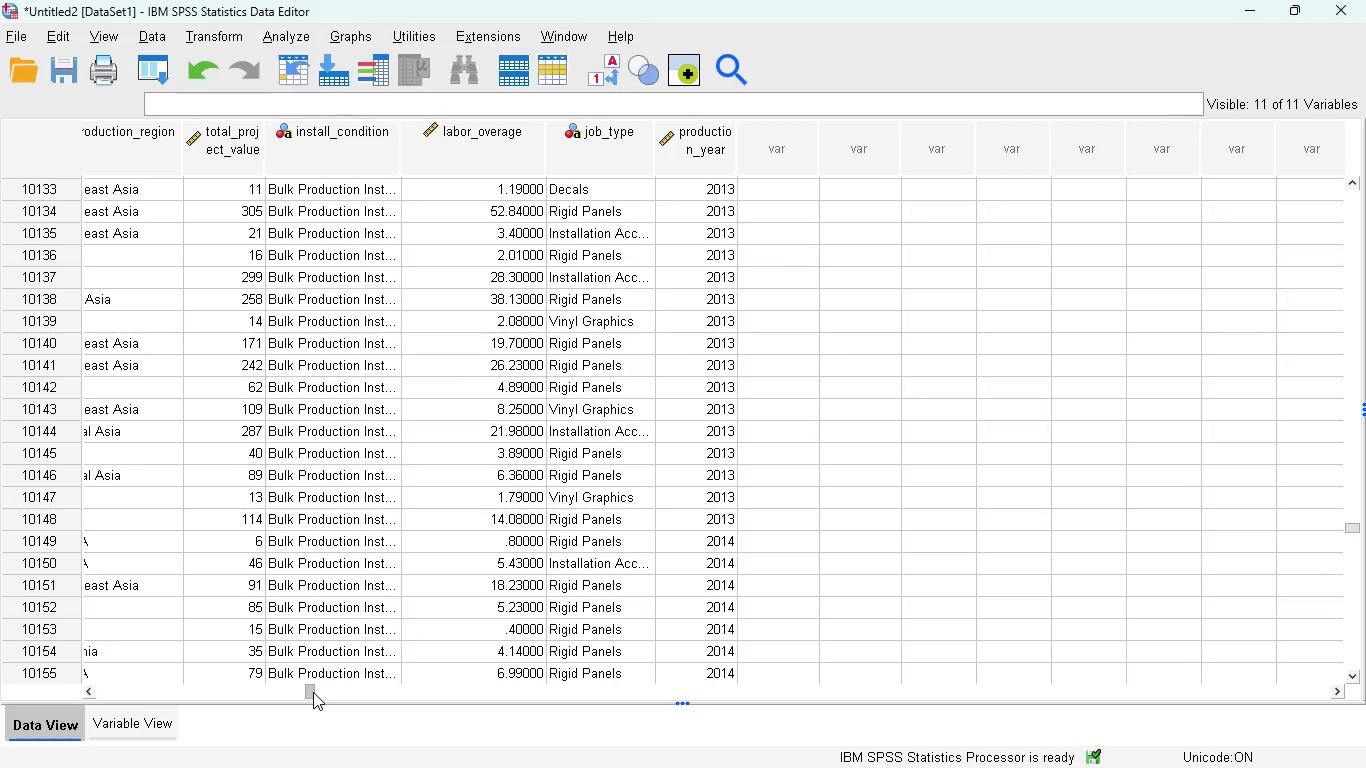 
left_click_drag(start_coordinate=[313, 692], to_coordinate=[374, 692])
 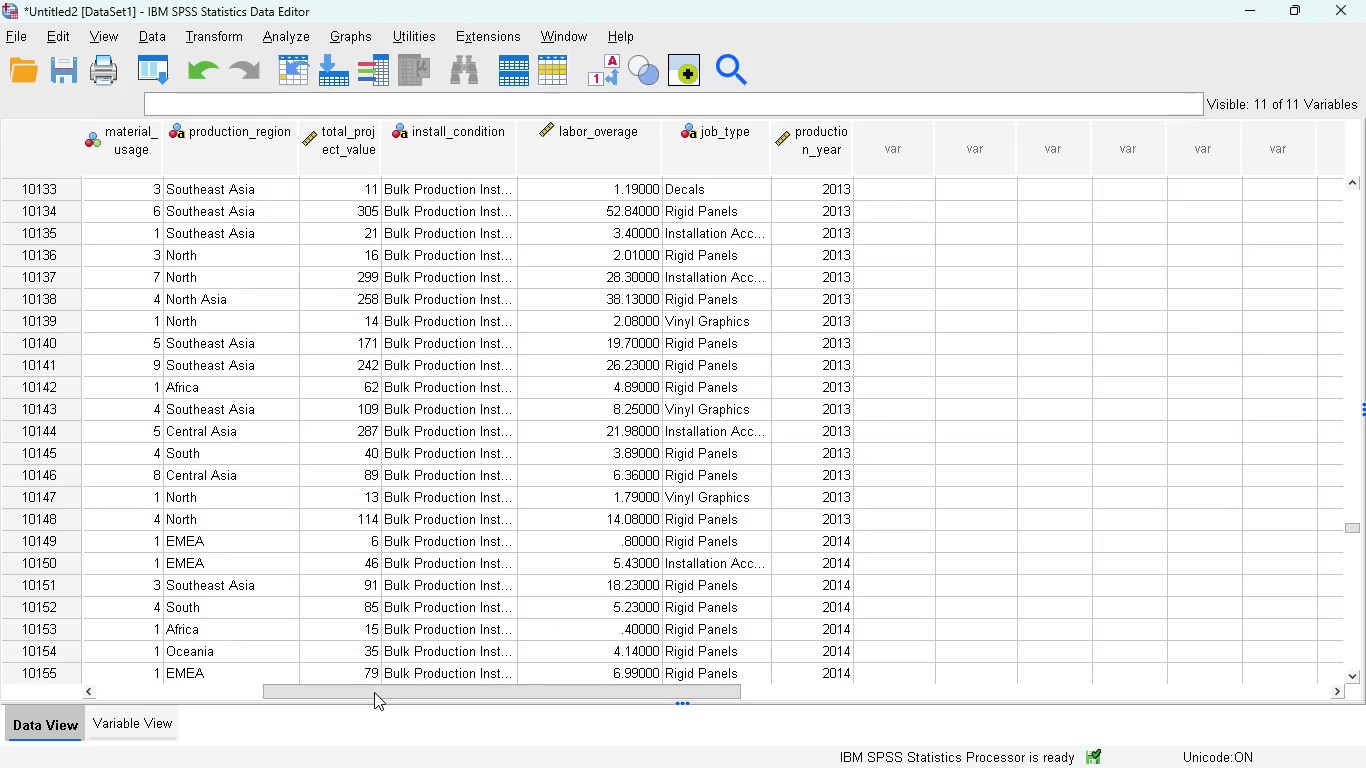 
left_click_drag(start_coordinate=[374, 692], to_coordinate=[219, 685])
 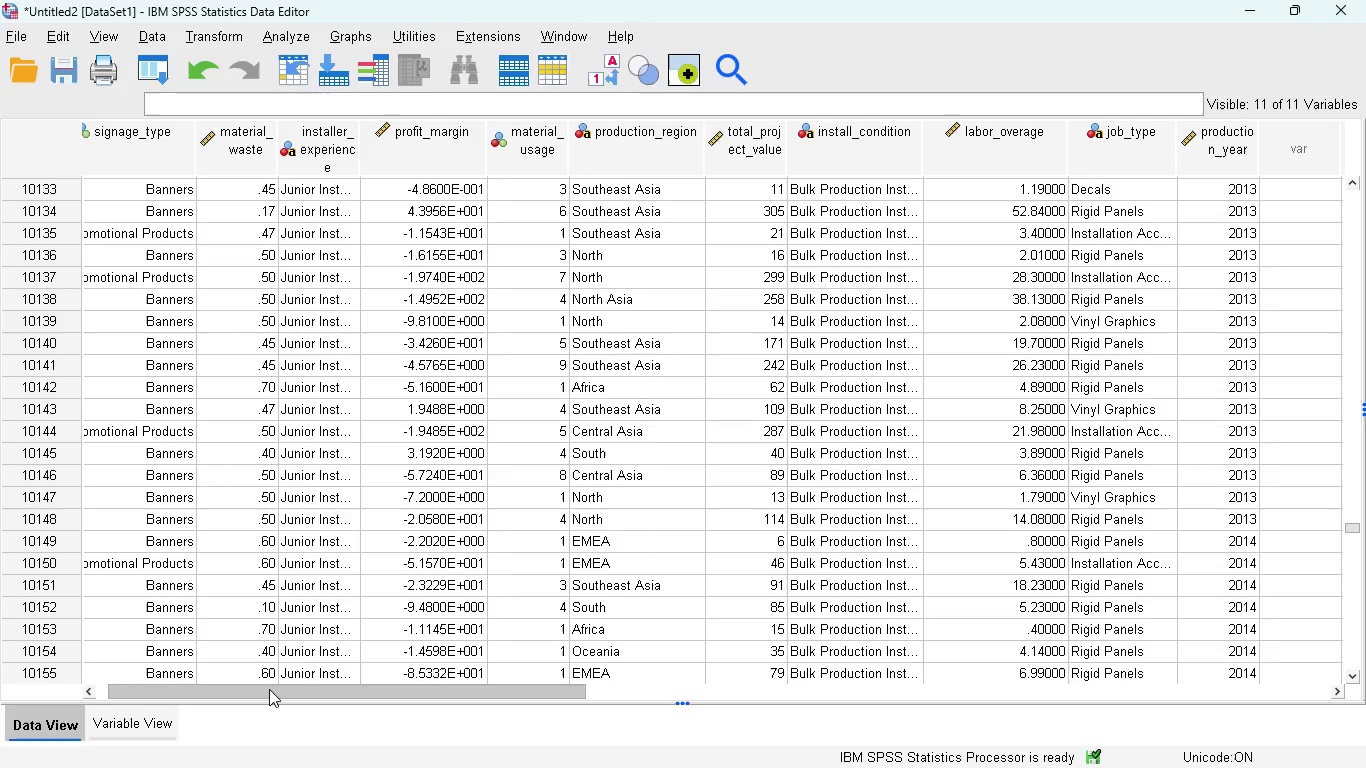 
left_click_drag(start_coordinate=[269, 689], to_coordinate=[138, 689])
 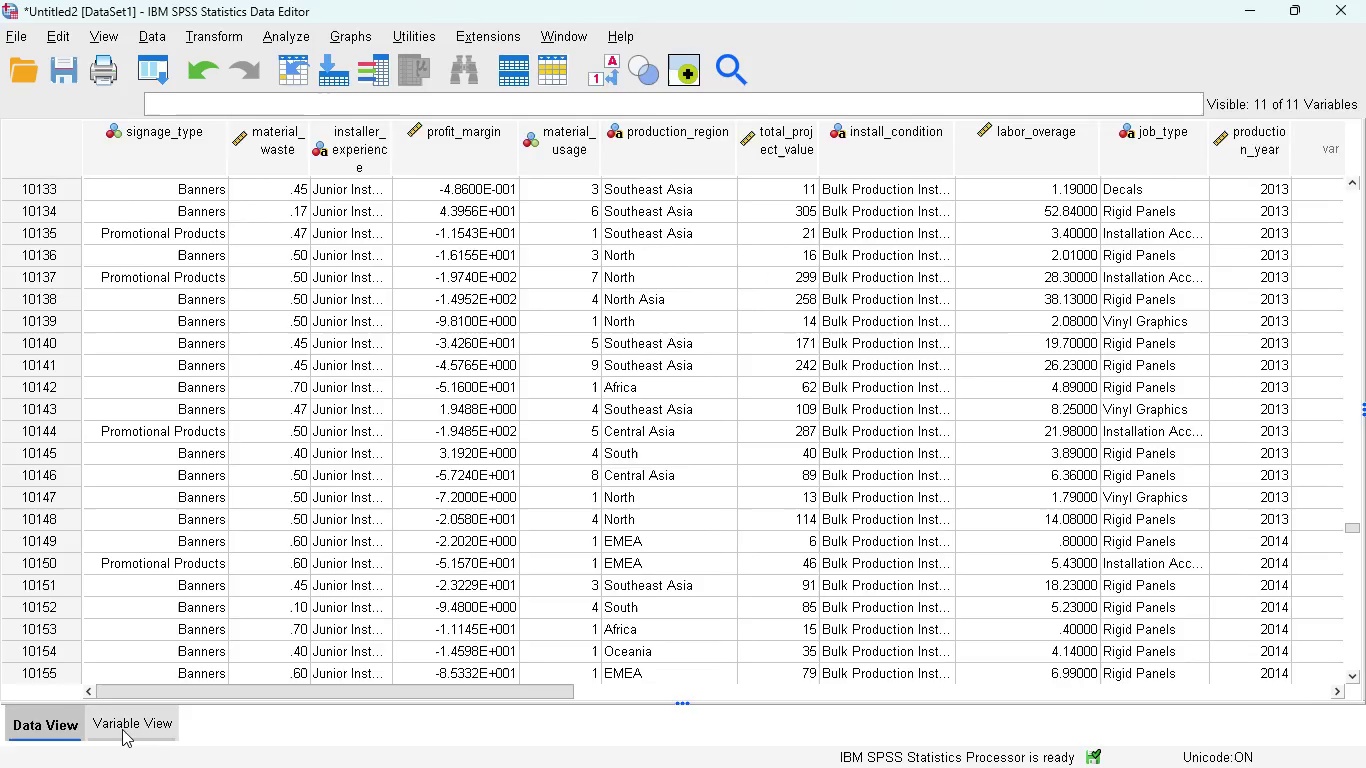 
left_click([122, 729])
 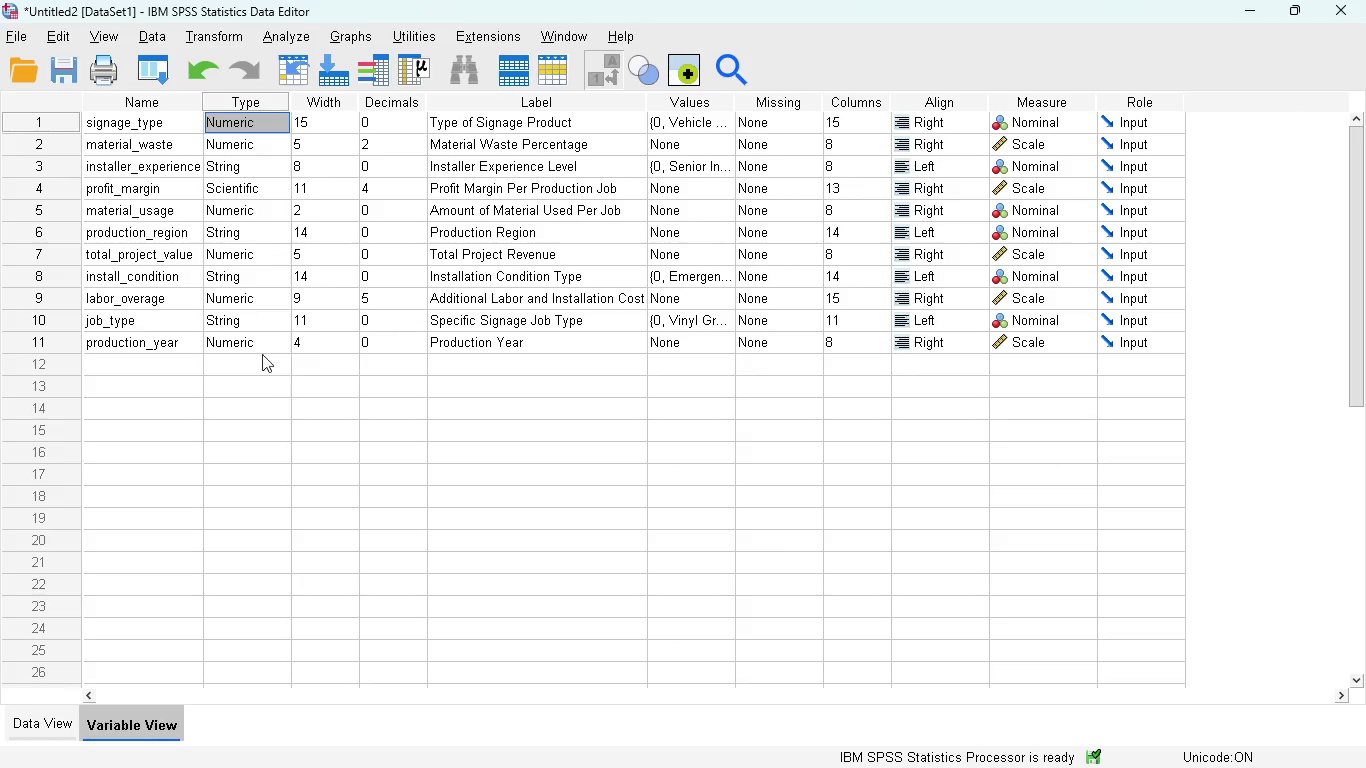 
left_click([260, 316])
 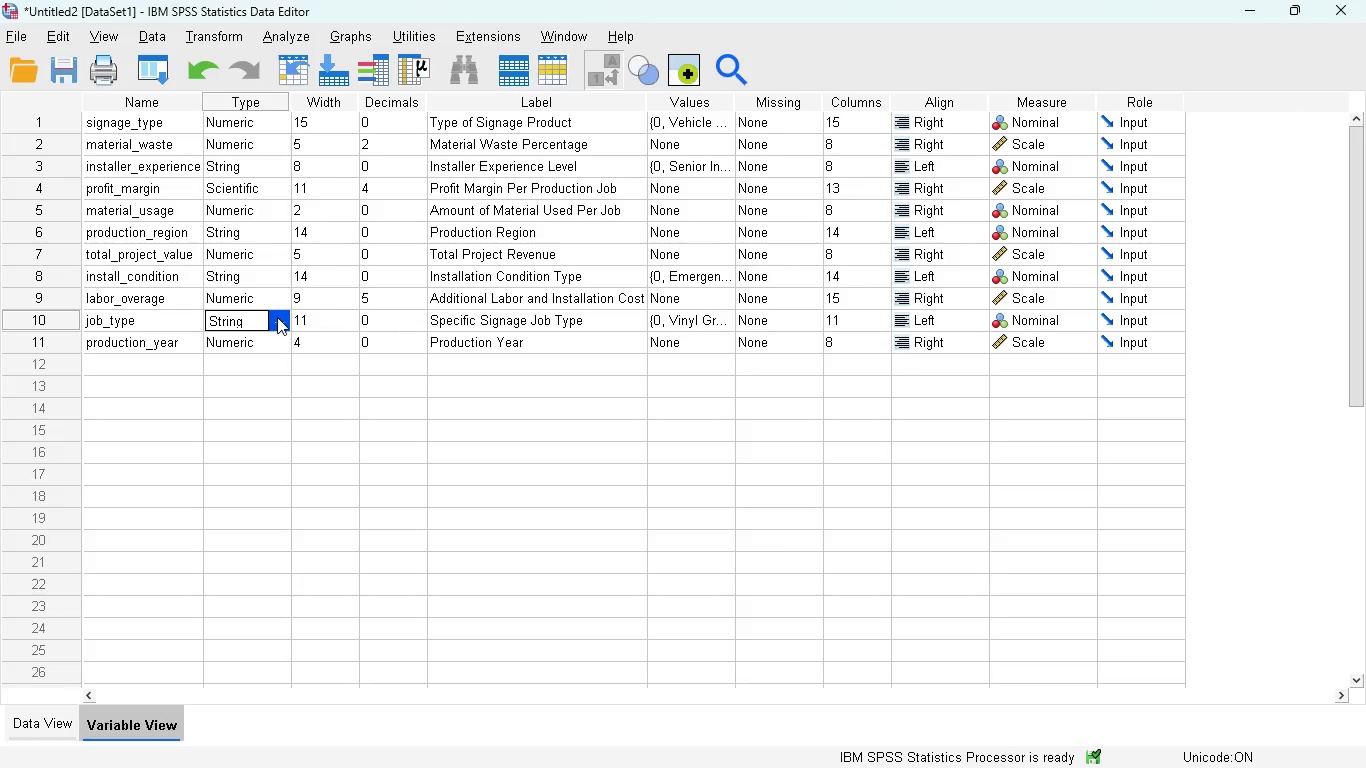 
left_click([279, 317])
 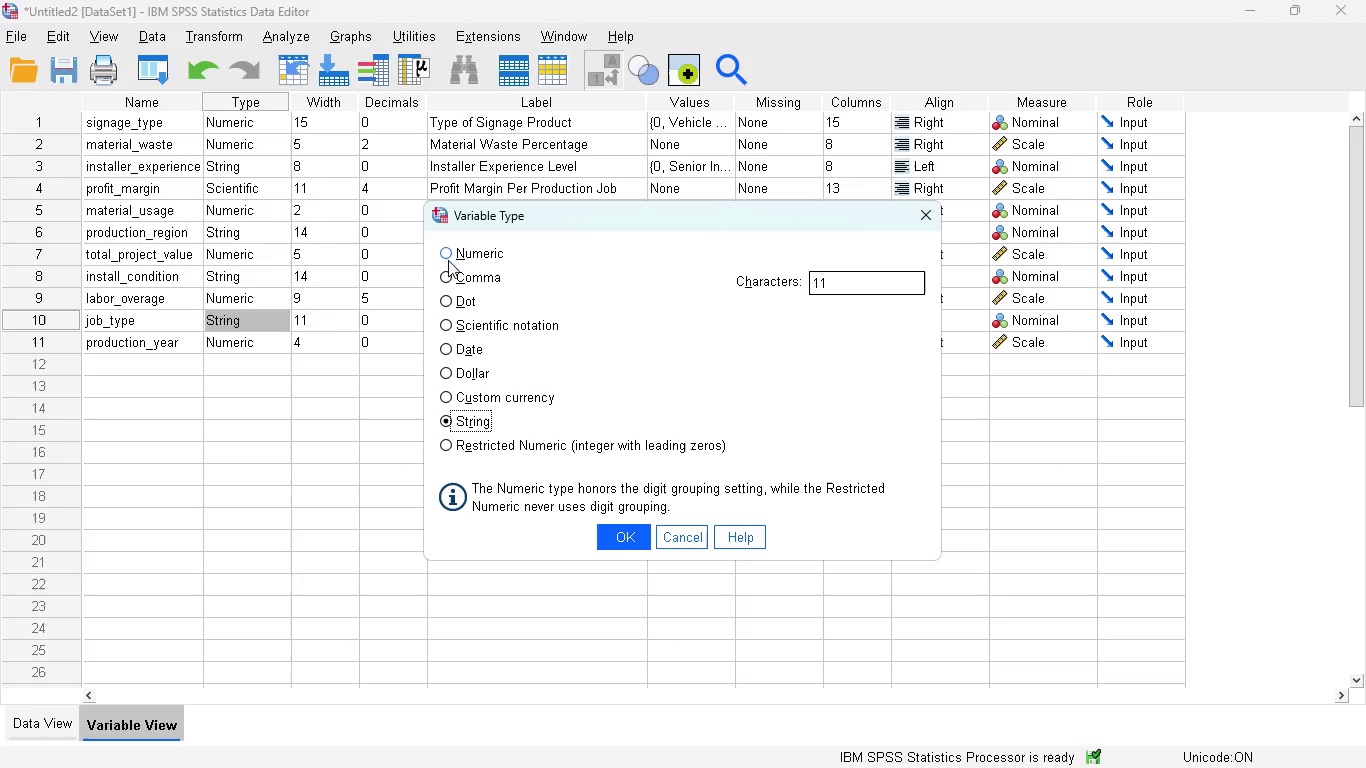 
left_click([443, 253])
 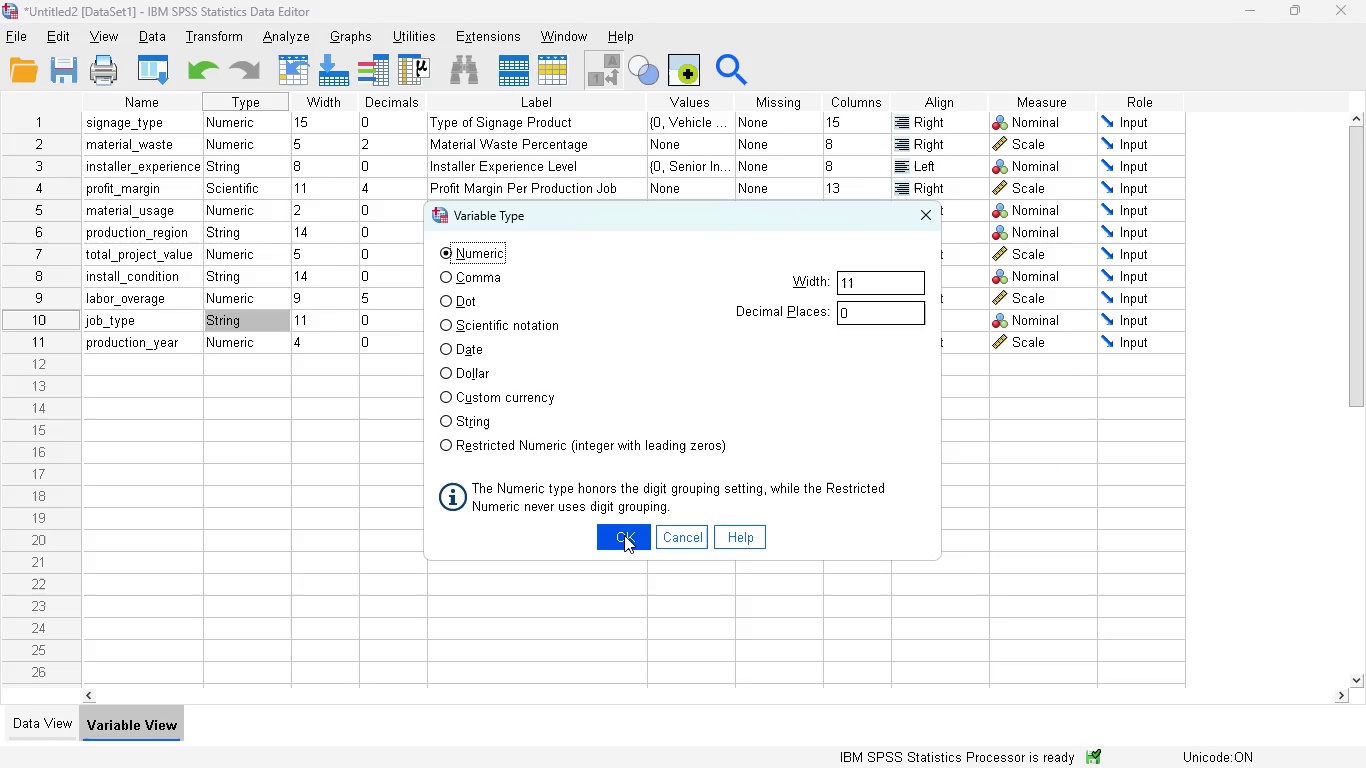 
left_click([624, 535])
 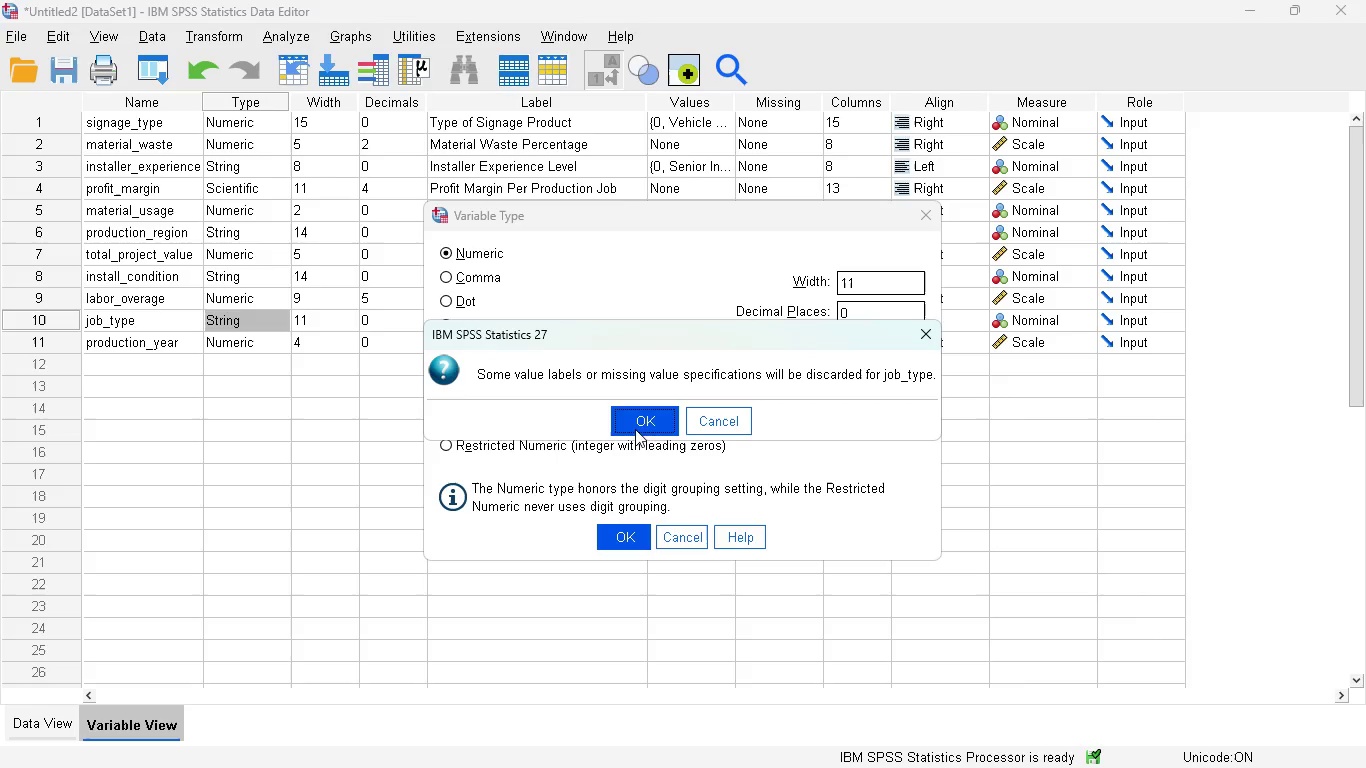 
left_click([646, 419])
 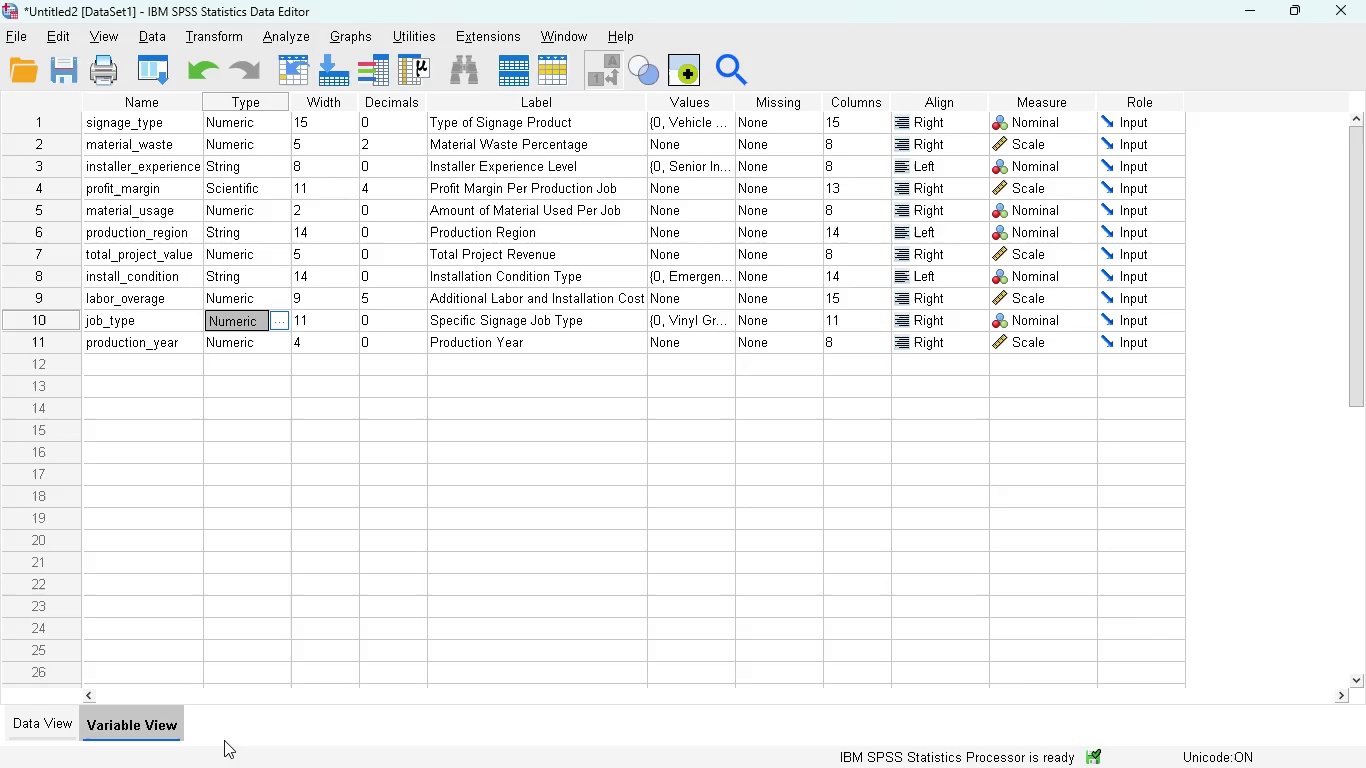 
wait(11.02)
 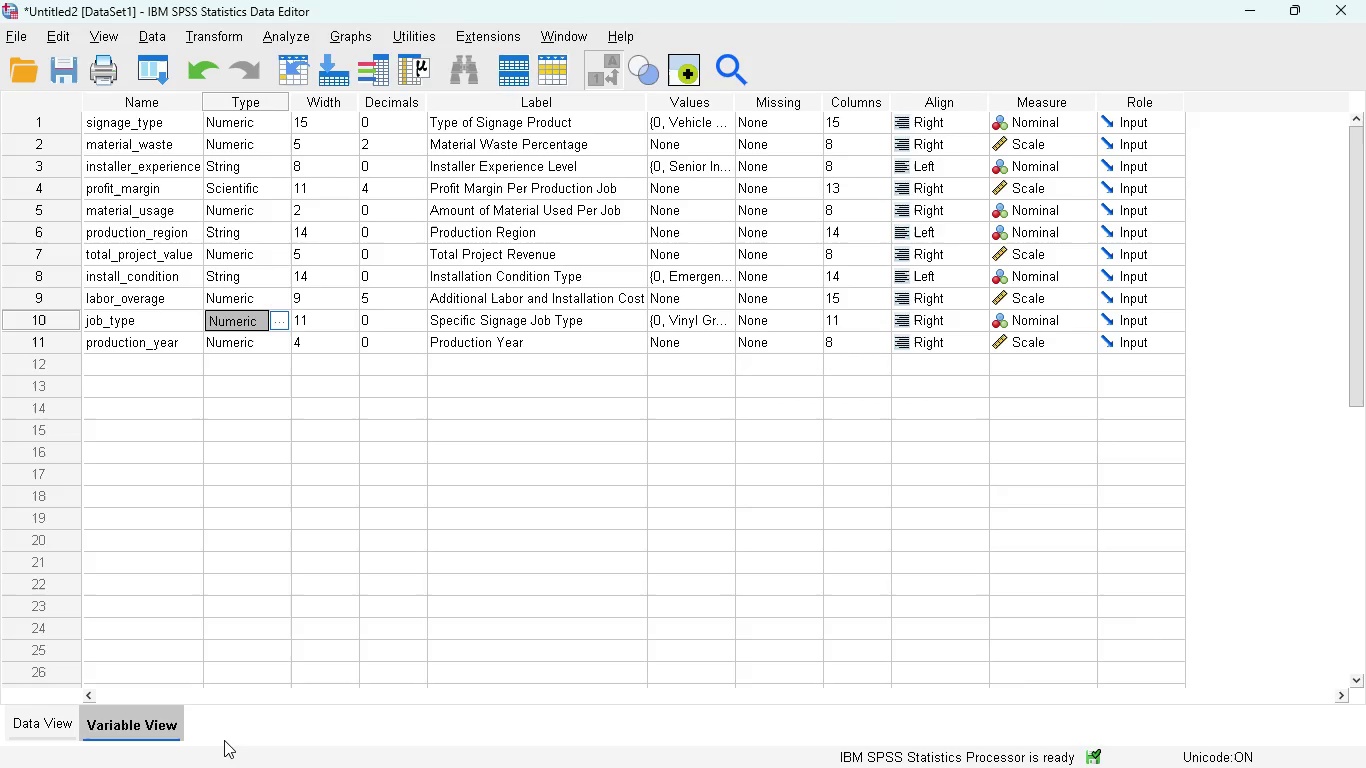 
left_click([45, 720])
 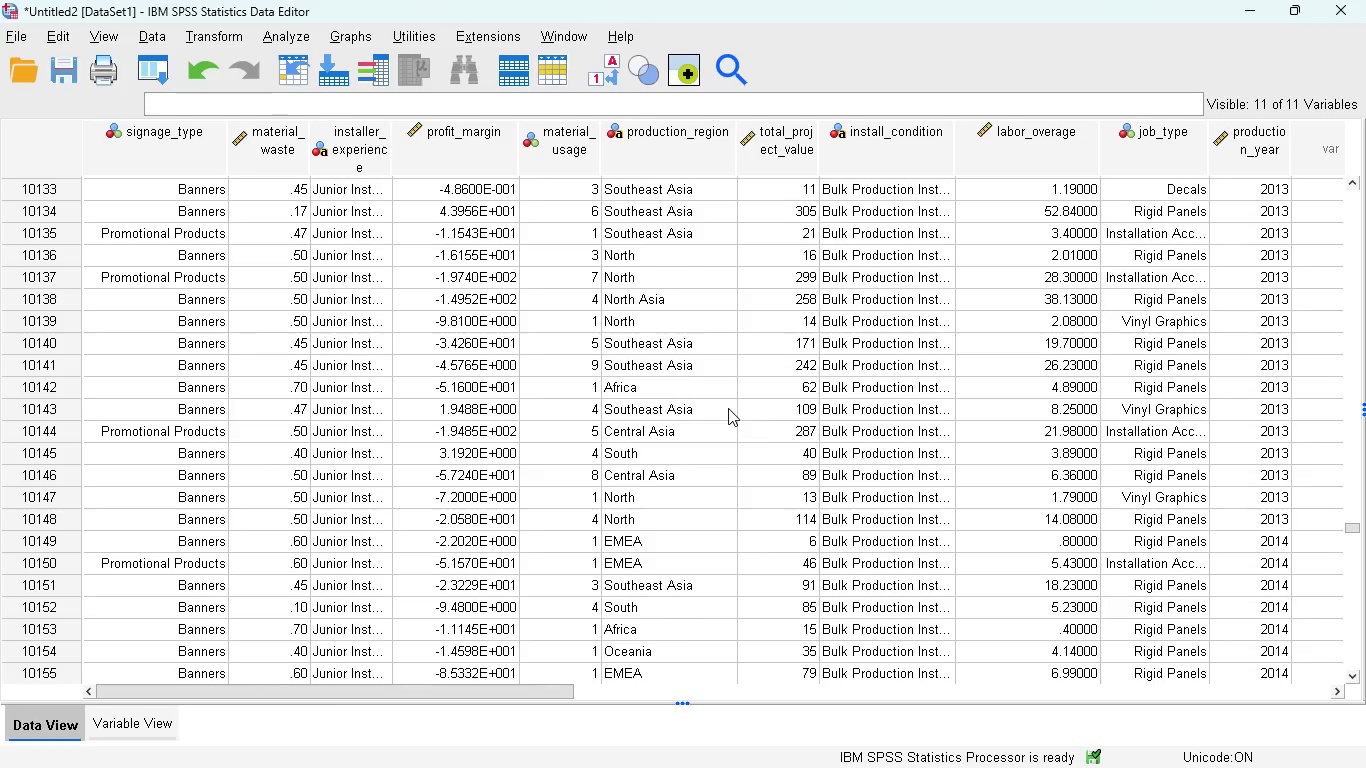 
wait(28.3)
 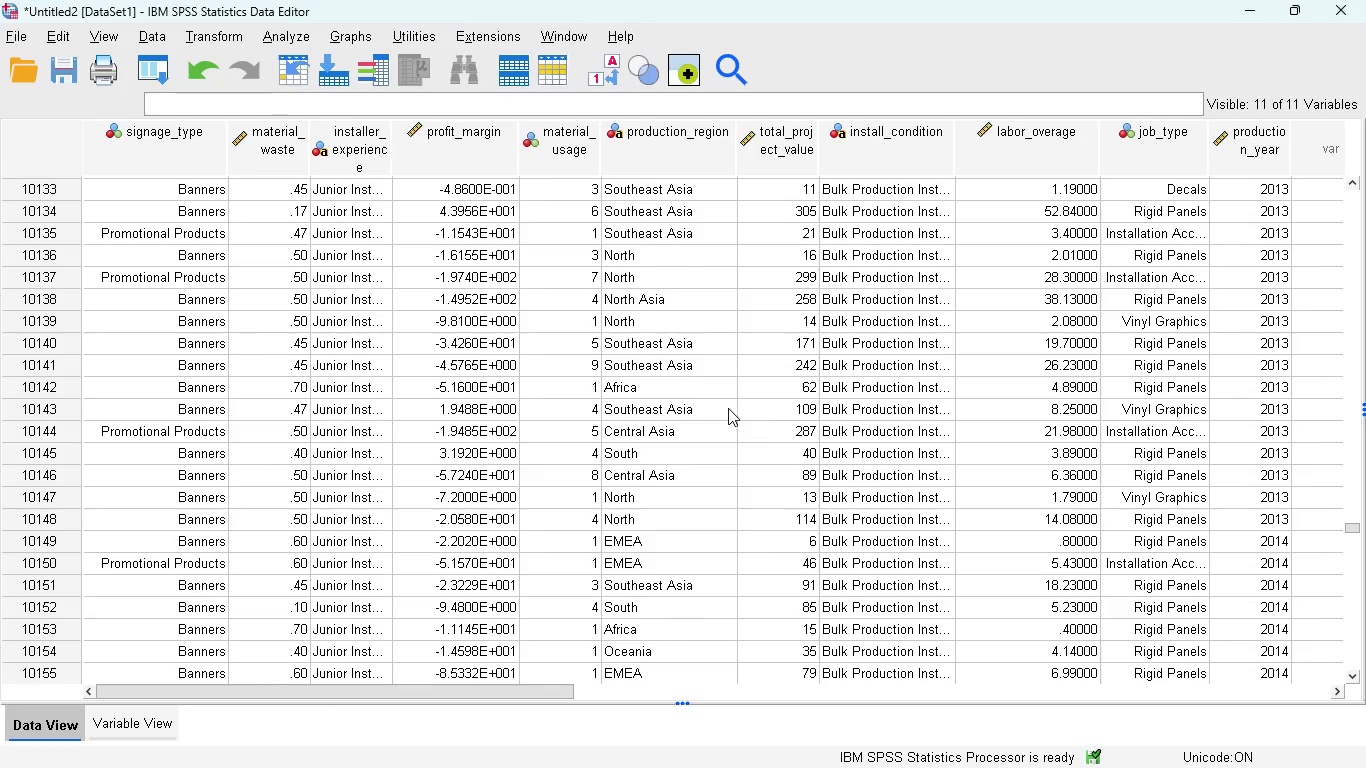 
left_click([972, 647])
 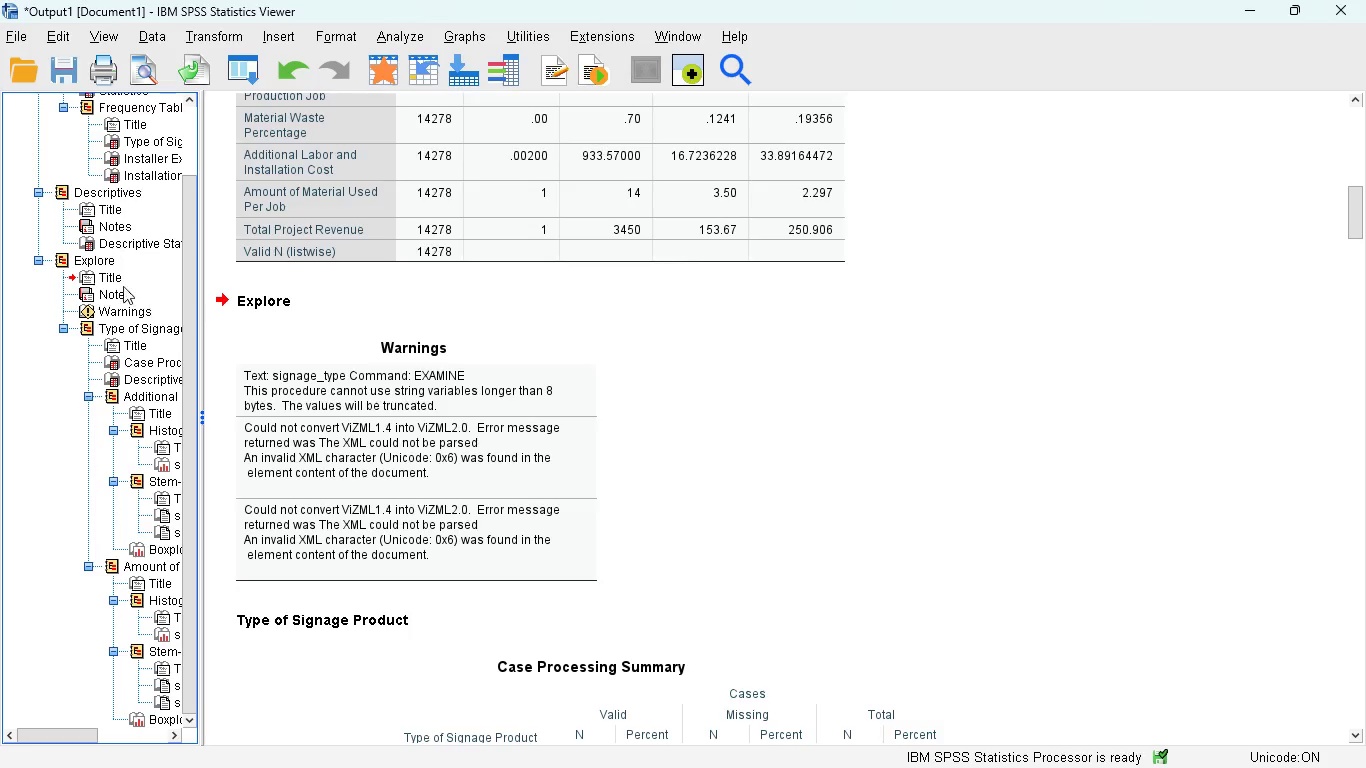 
wait(5.91)
 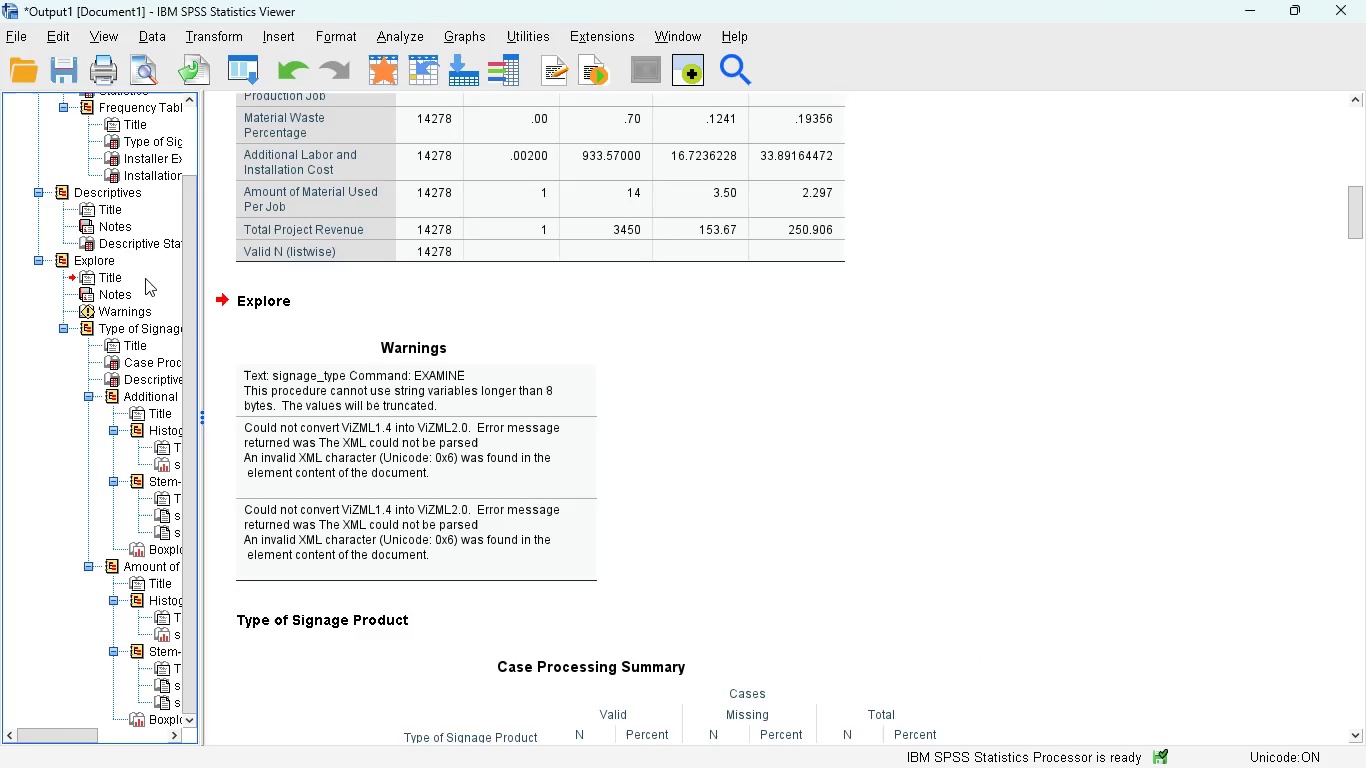 
left_click([60, 261])
 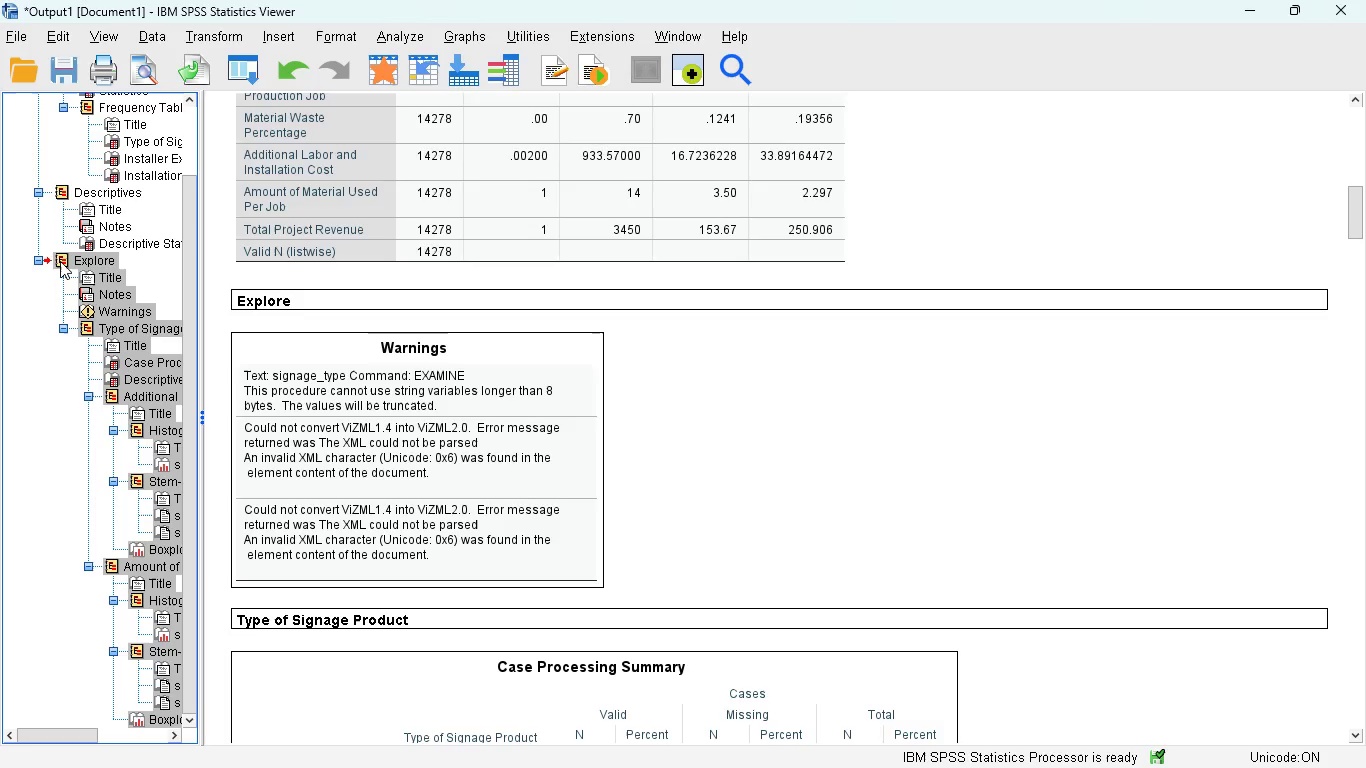 
key(Delete)
 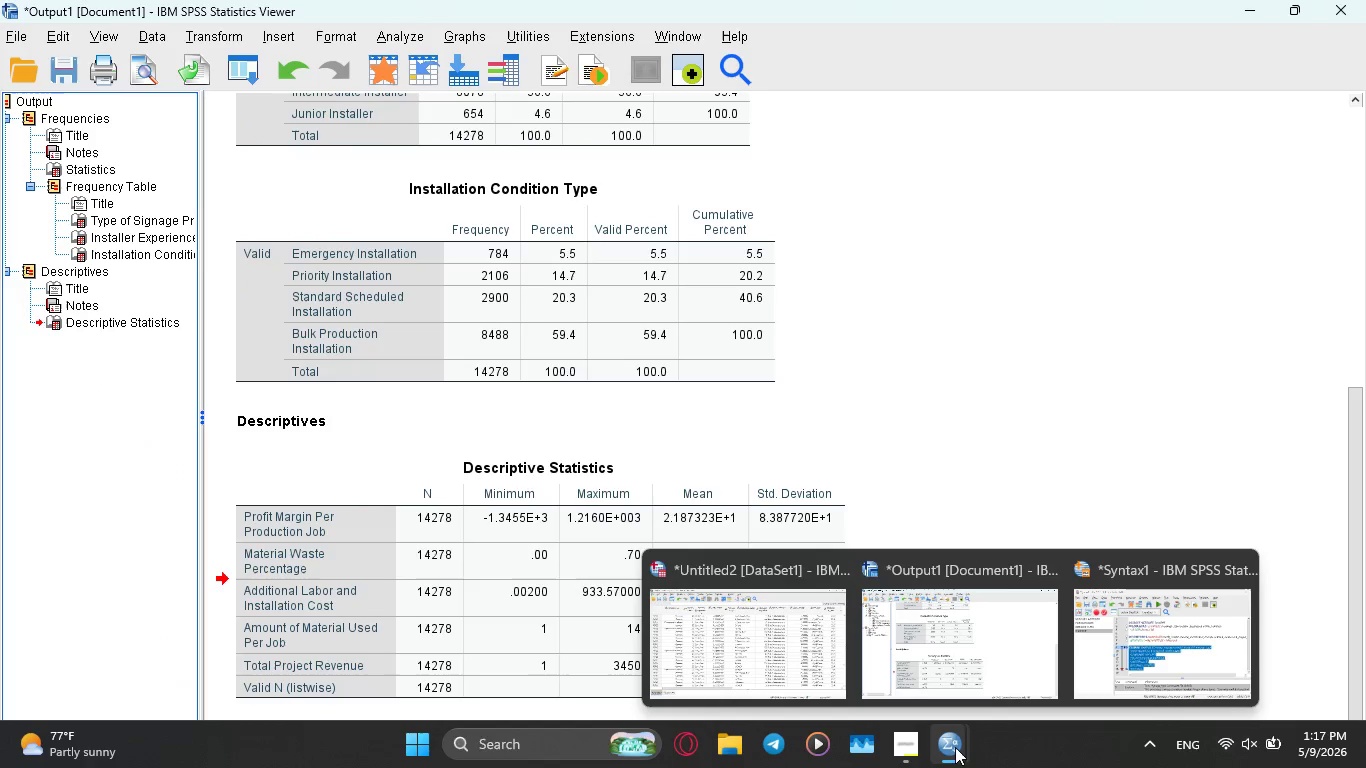 
left_click([1123, 668])
 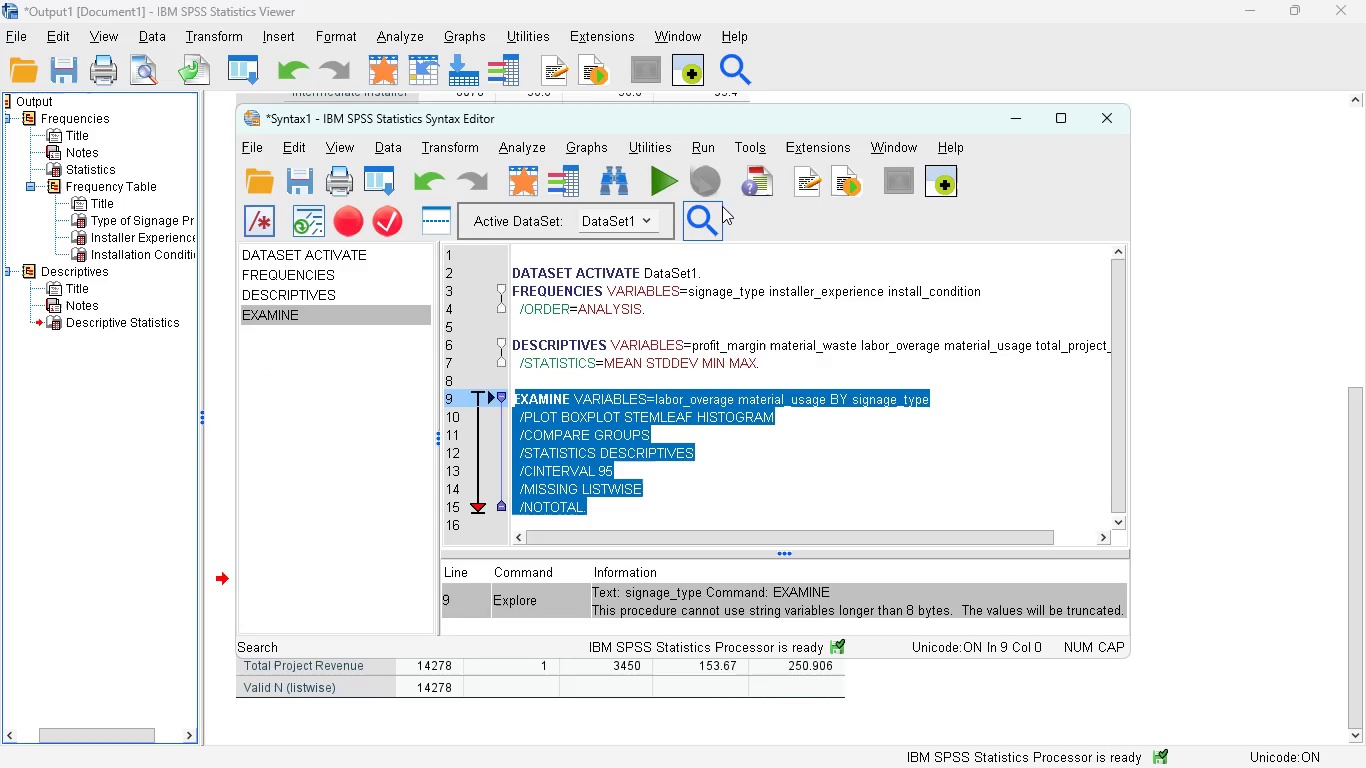 
left_click([669, 186])
 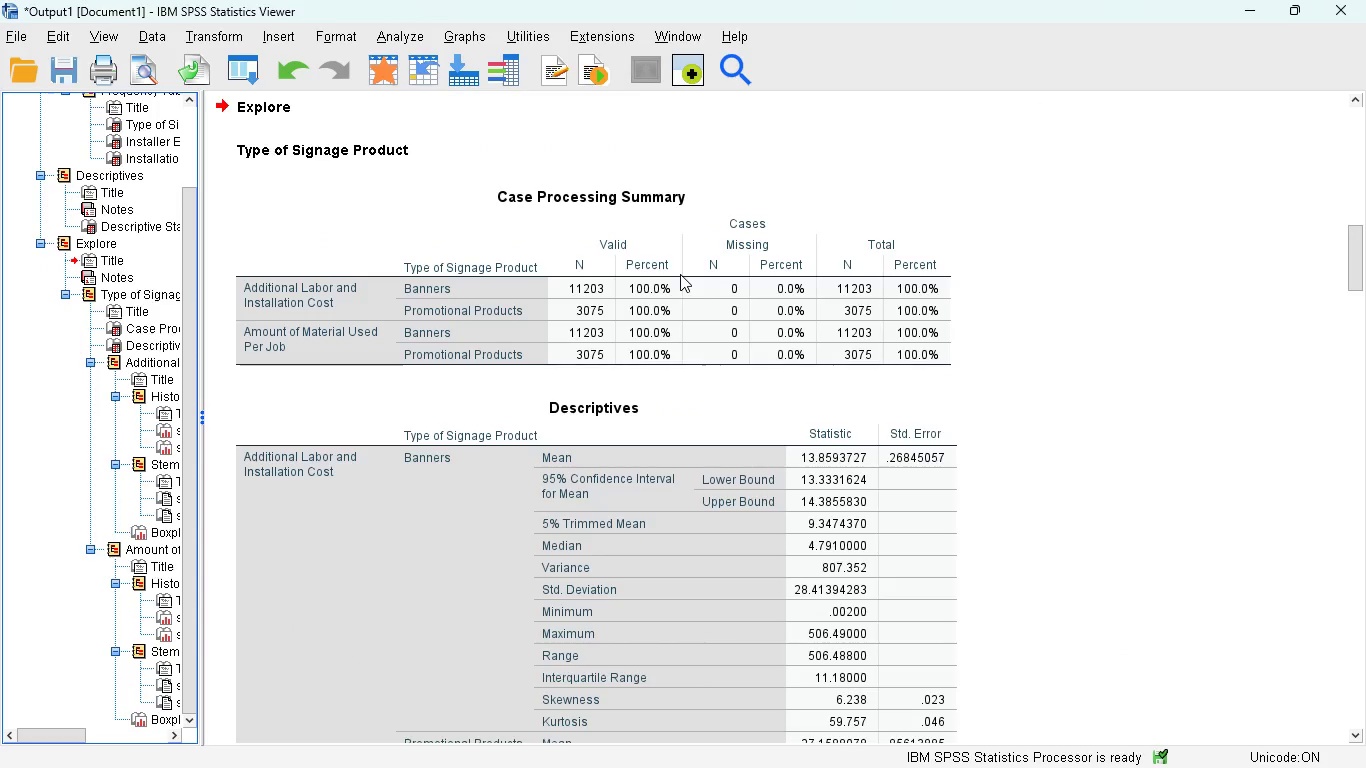 
wait(11.89)
 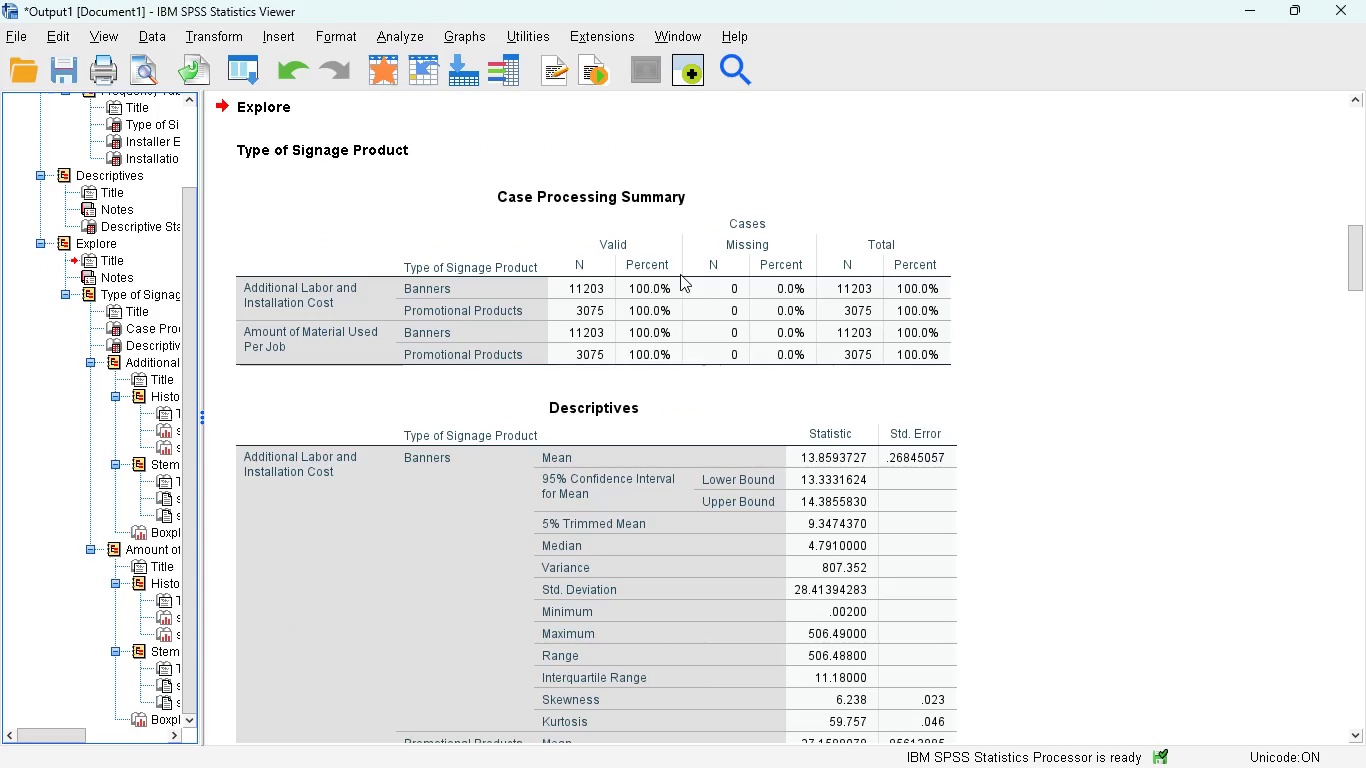 
scroll: coordinate [617, 369], scroll_direction: down, amount: 15.0
 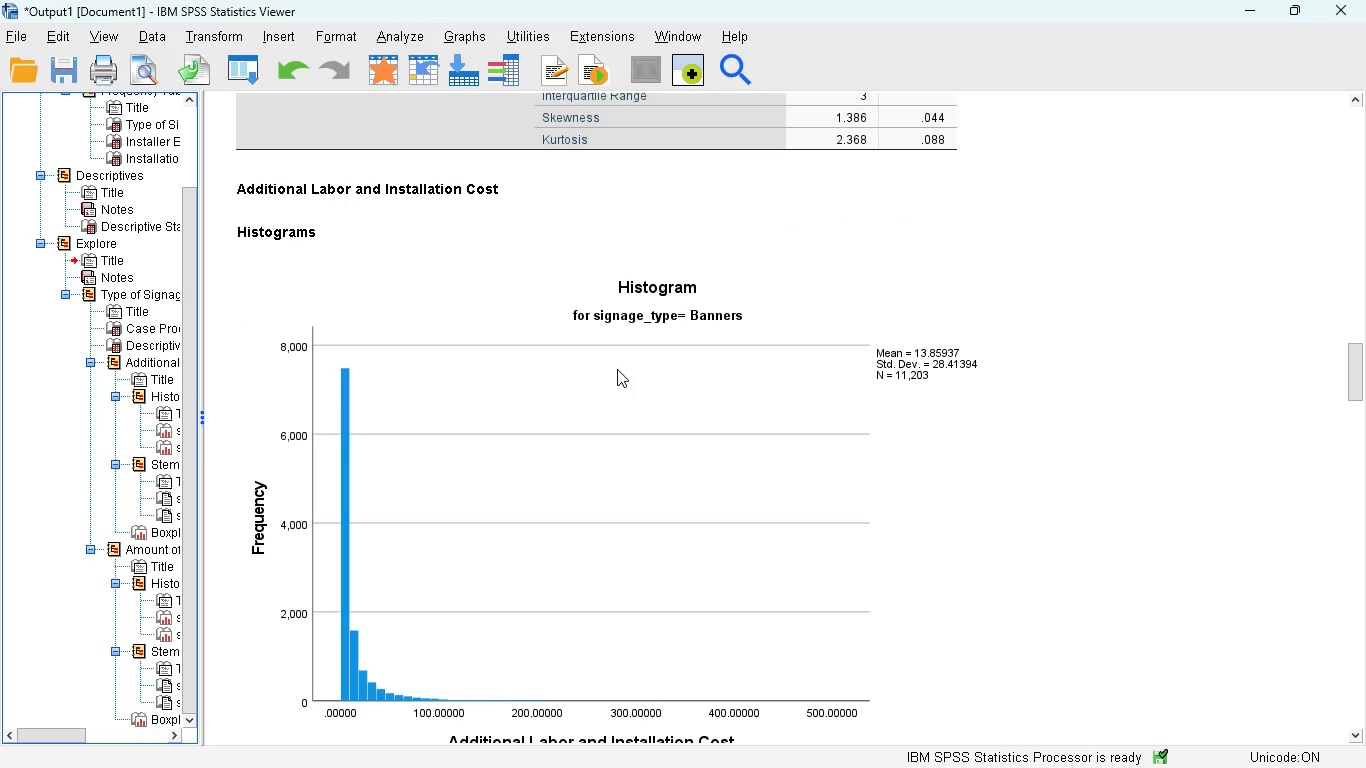 
wait(6.2)
 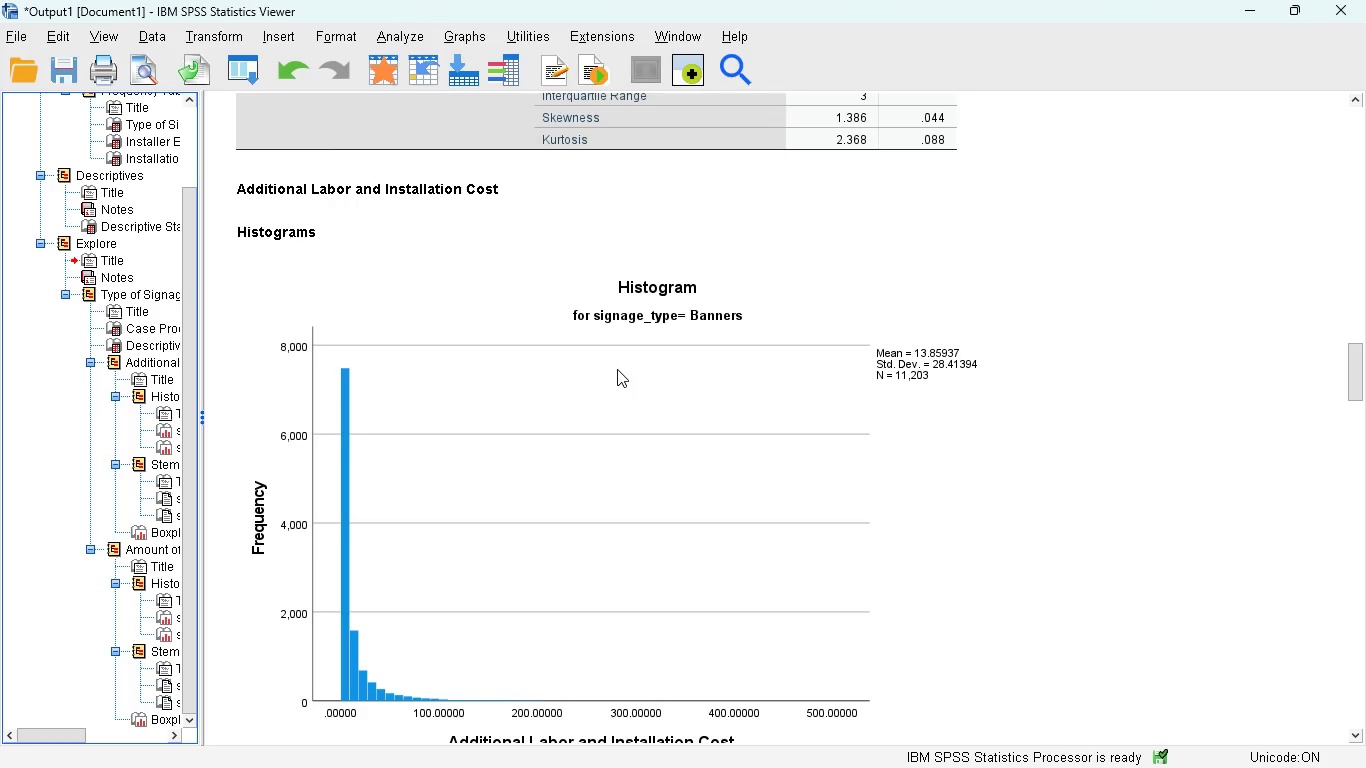 
scroll: coordinate [617, 369], scroll_direction: down, amount: 27.0
 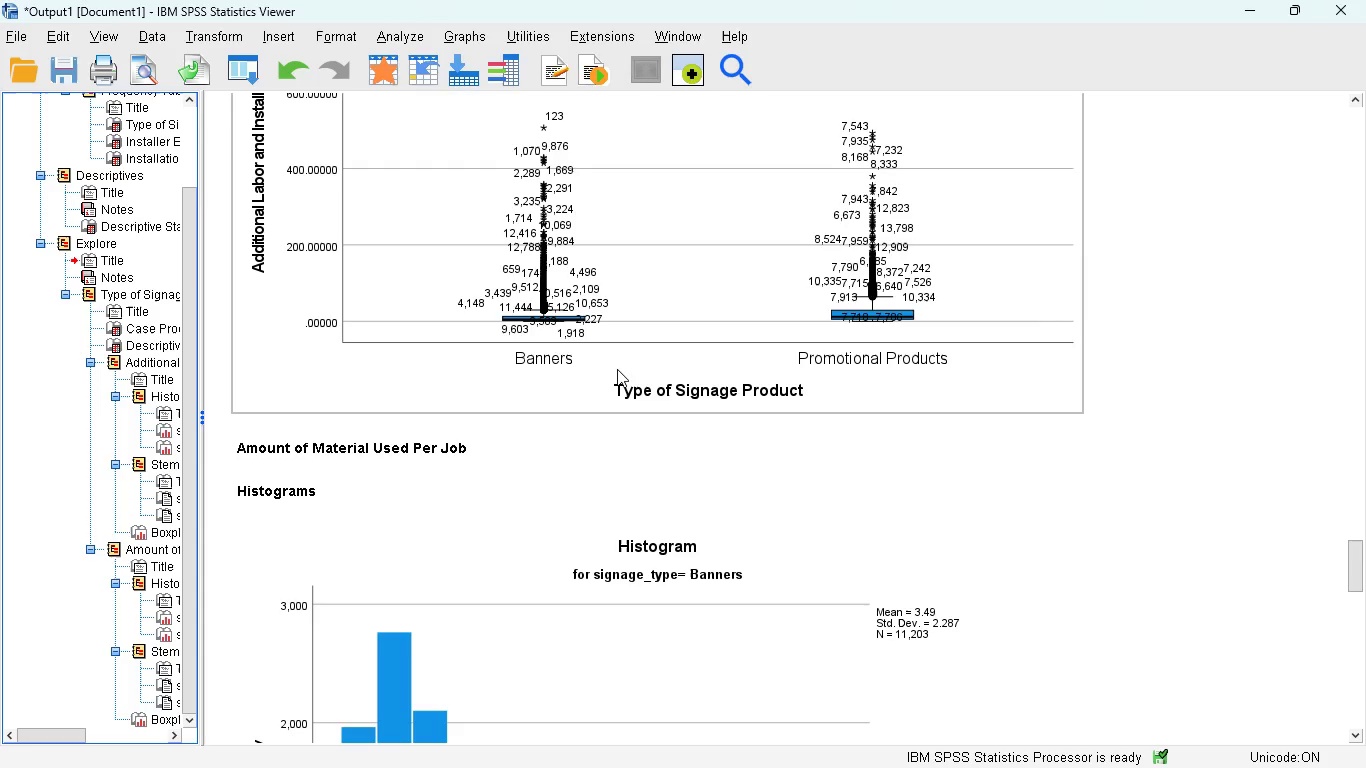 
wait(6.88)
 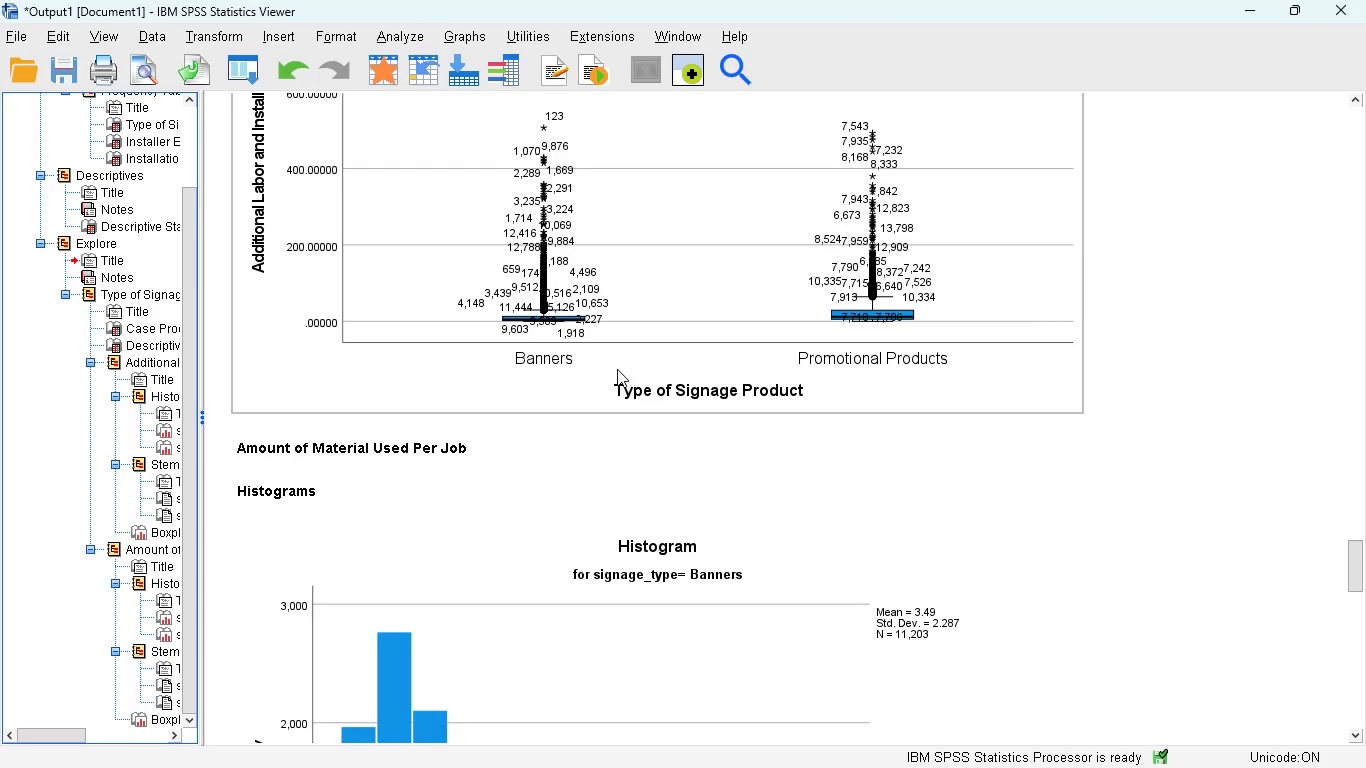 
scroll: coordinate [617, 369], scroll_direction: down, amount: 23.0
 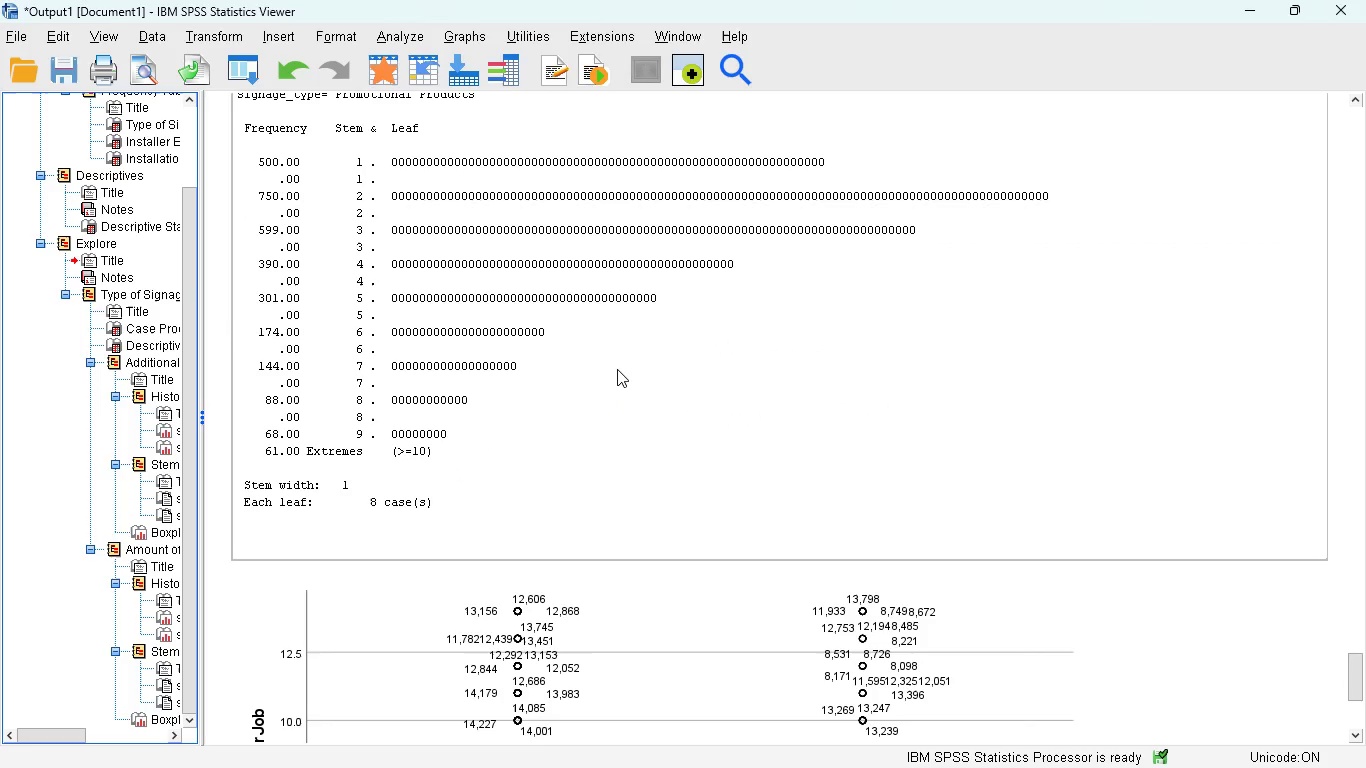 
wait(5.93)
 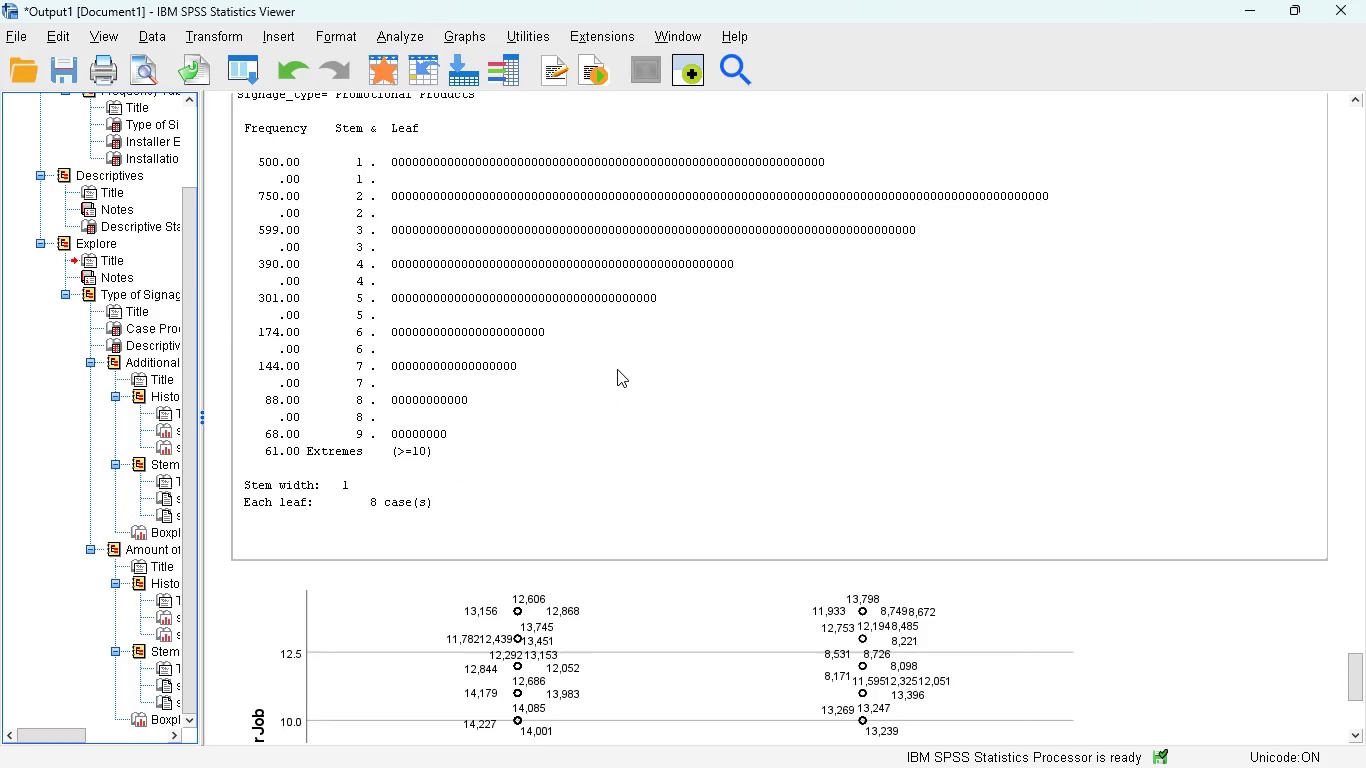 
scroll: coordinate [617, 369], scroll_direction: down, amount: 4.0
 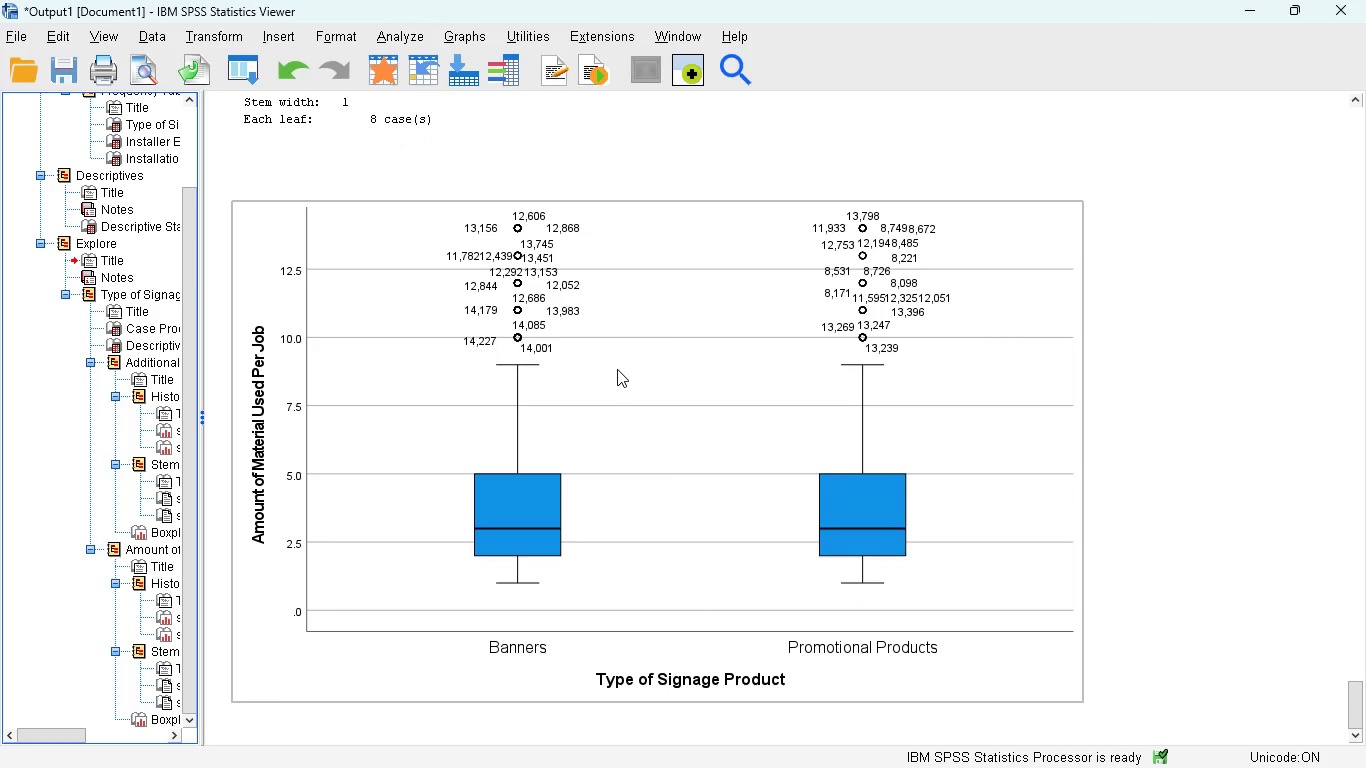 
wait(5.41)
 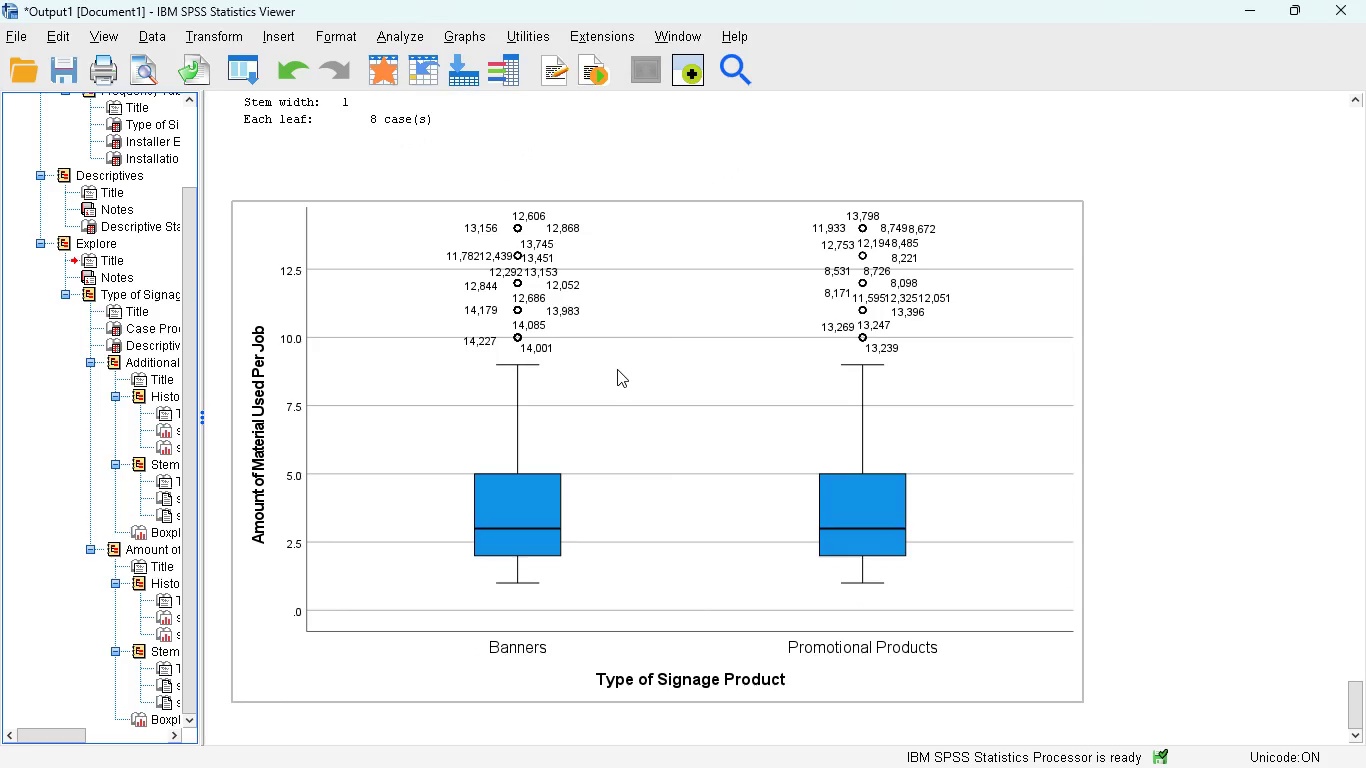 
scroll: coordinate [617, 369], scroll_direction: up, amount: 6.0
 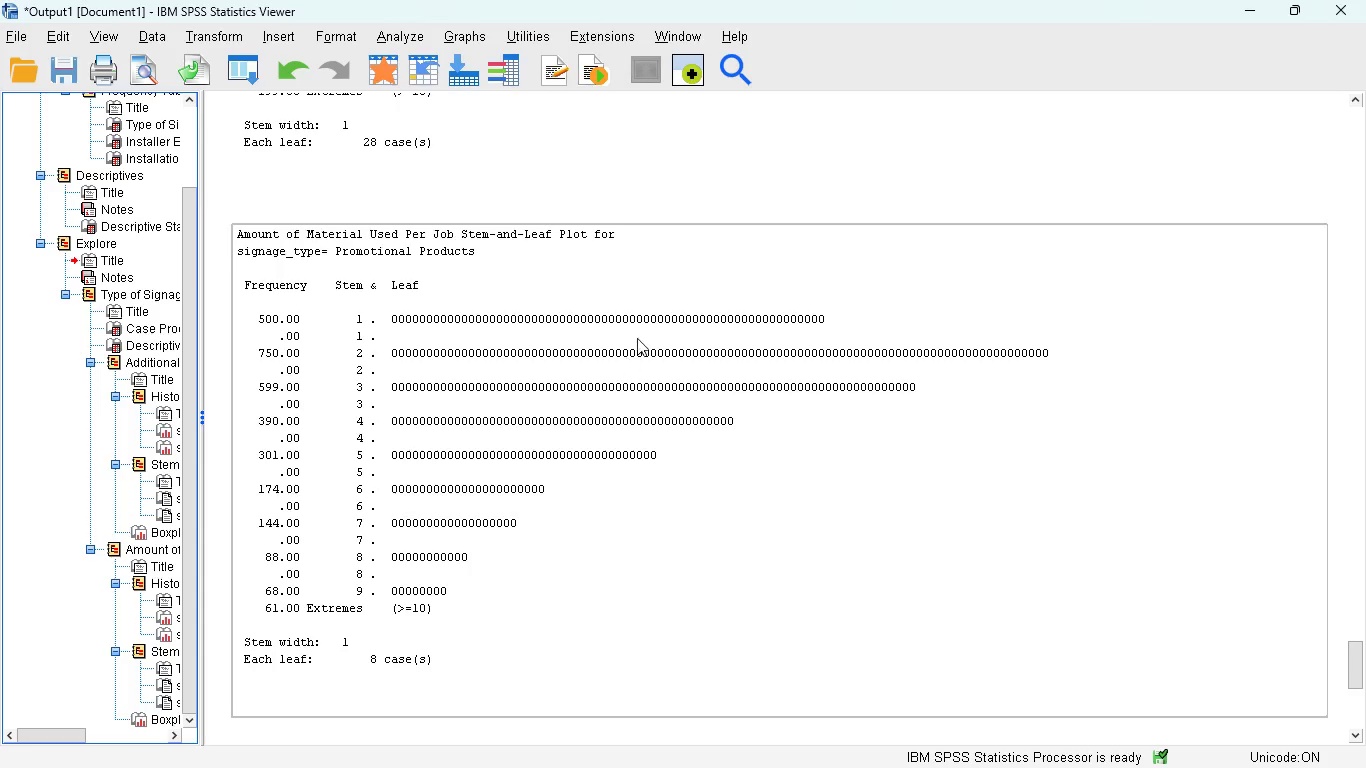 
wait(27.22)
 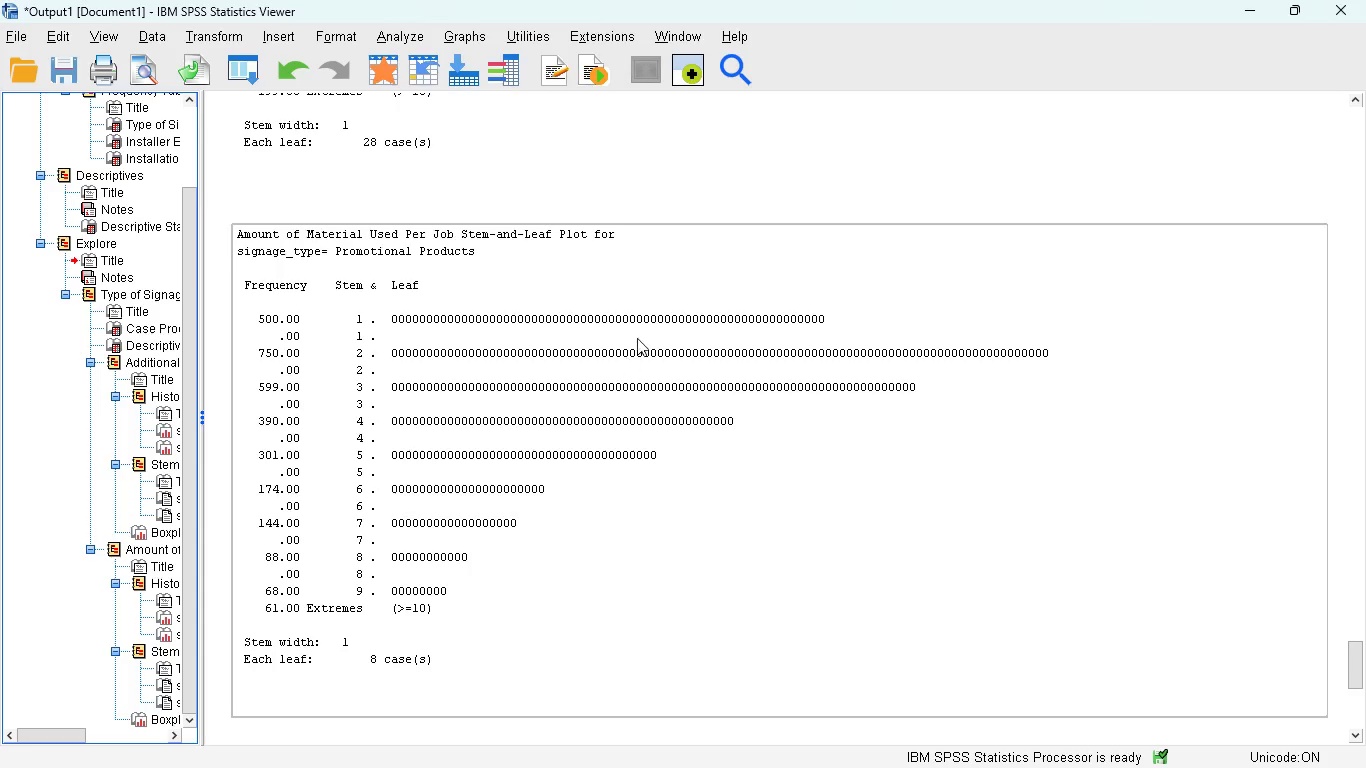 
scroll: coordinate [740, 213], scroll_direction: up, amount: 13.0
 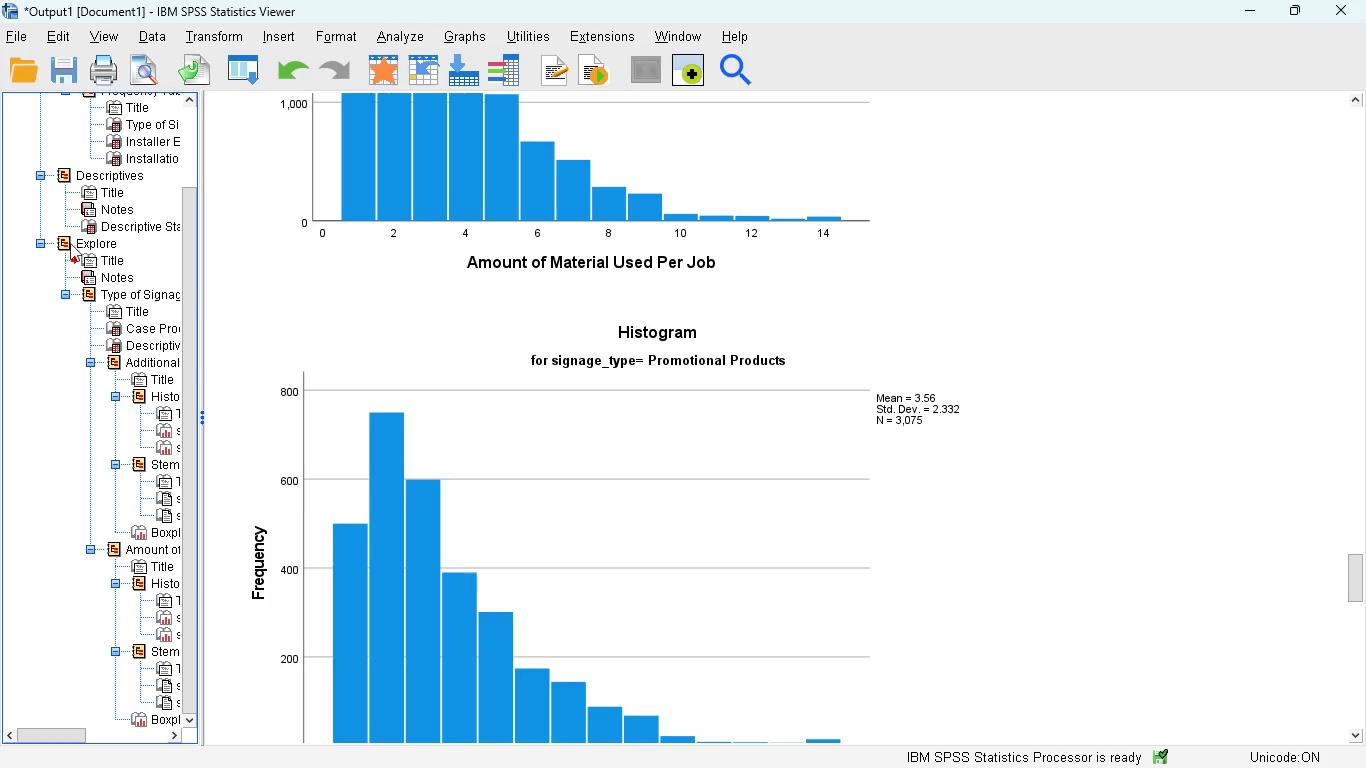 
left_click([60, 241])
 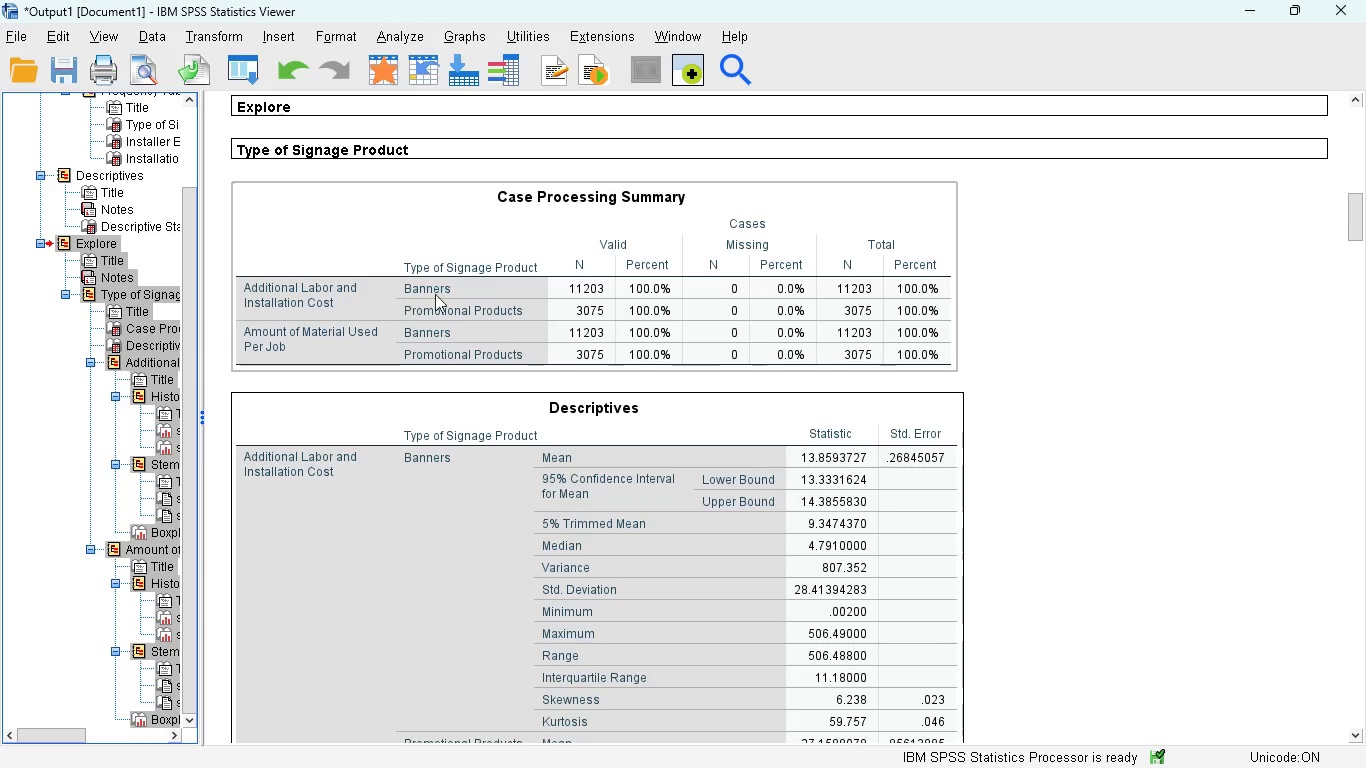 
left_click([595, 263])
 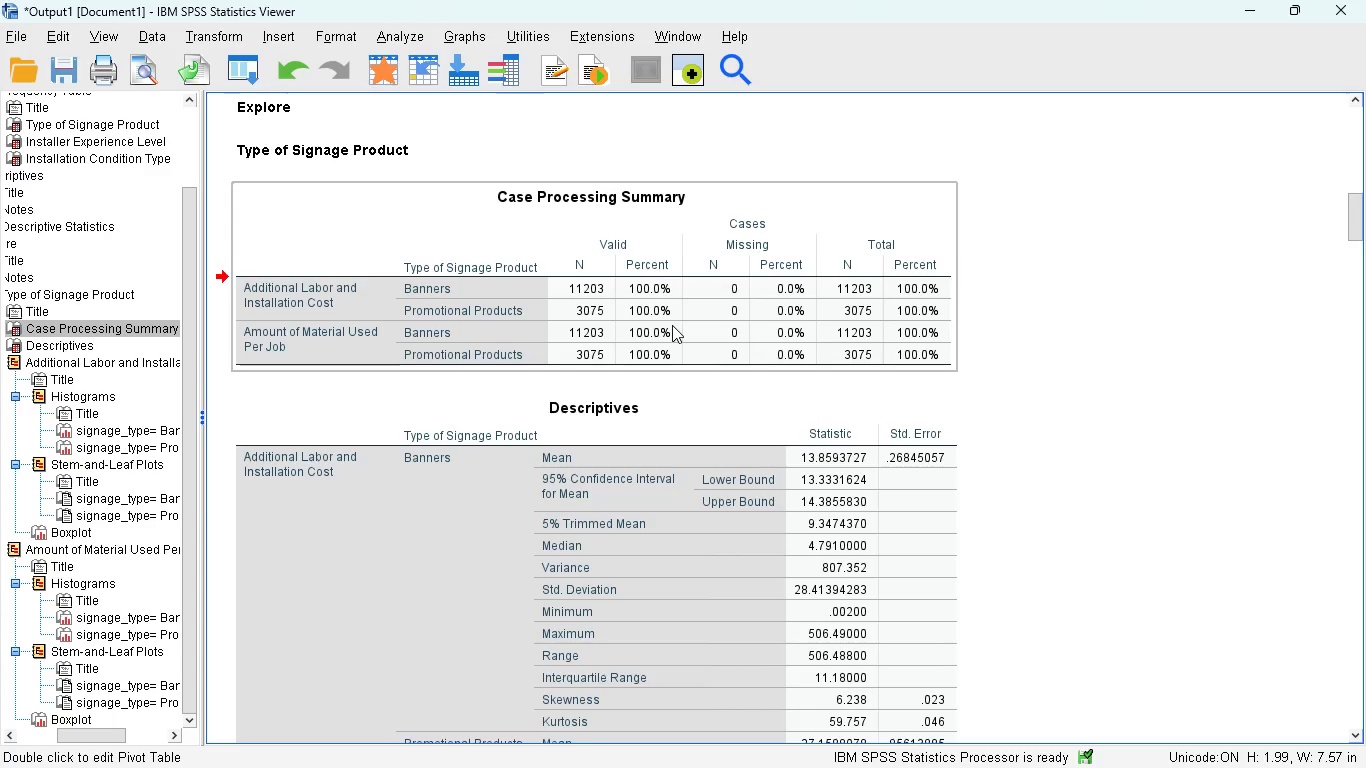 
wait(22.11)
 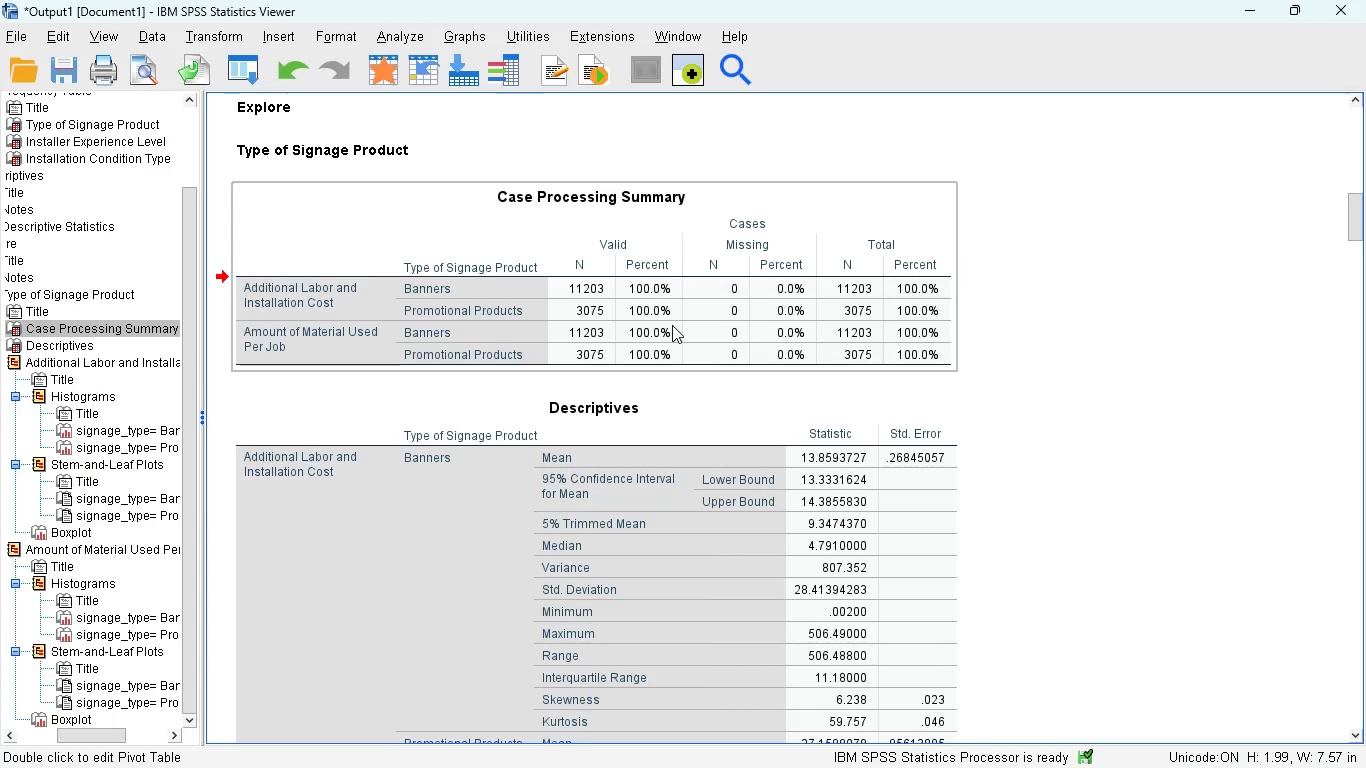 
scroll: coordinate [725, 386], scroll_direction: none, amount: 0.0
 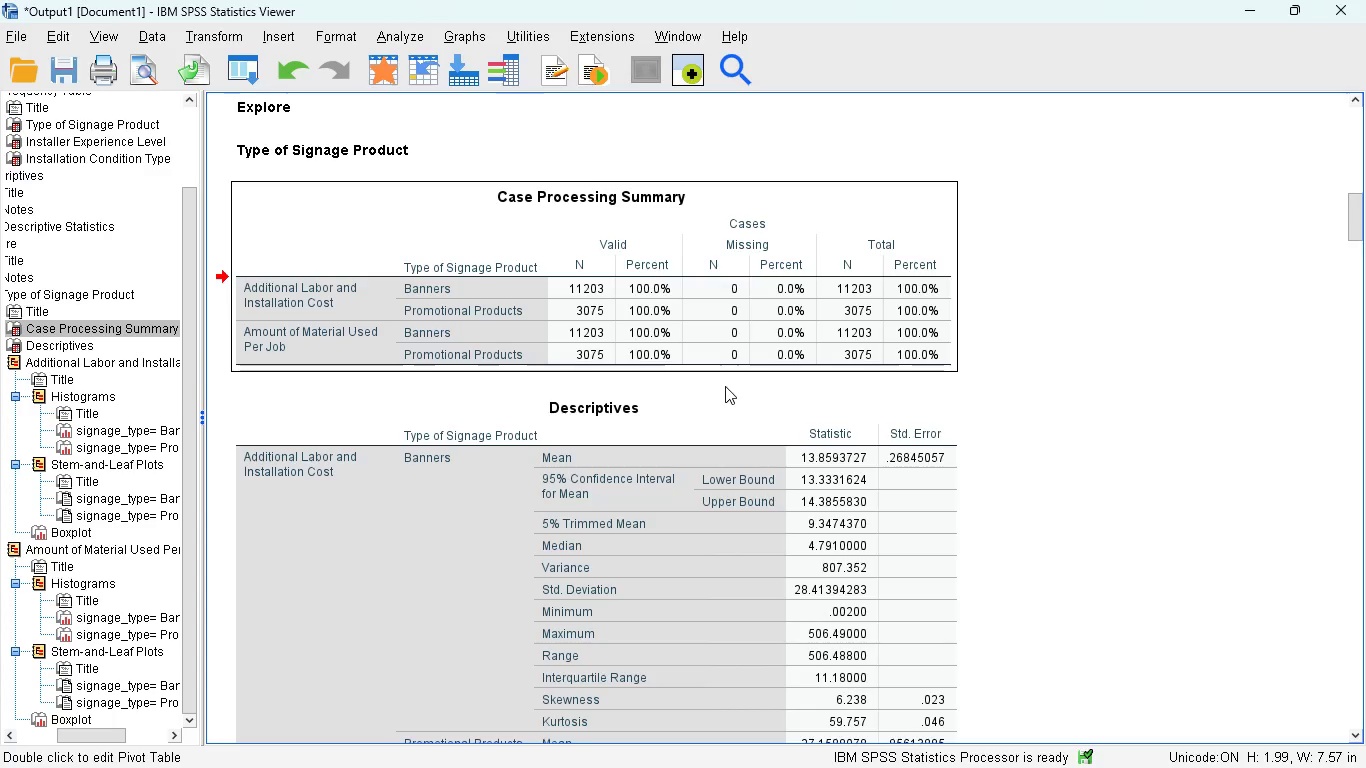 
scroll: coordinate [726, 384], scroll_direction: down, amount: 18.0
 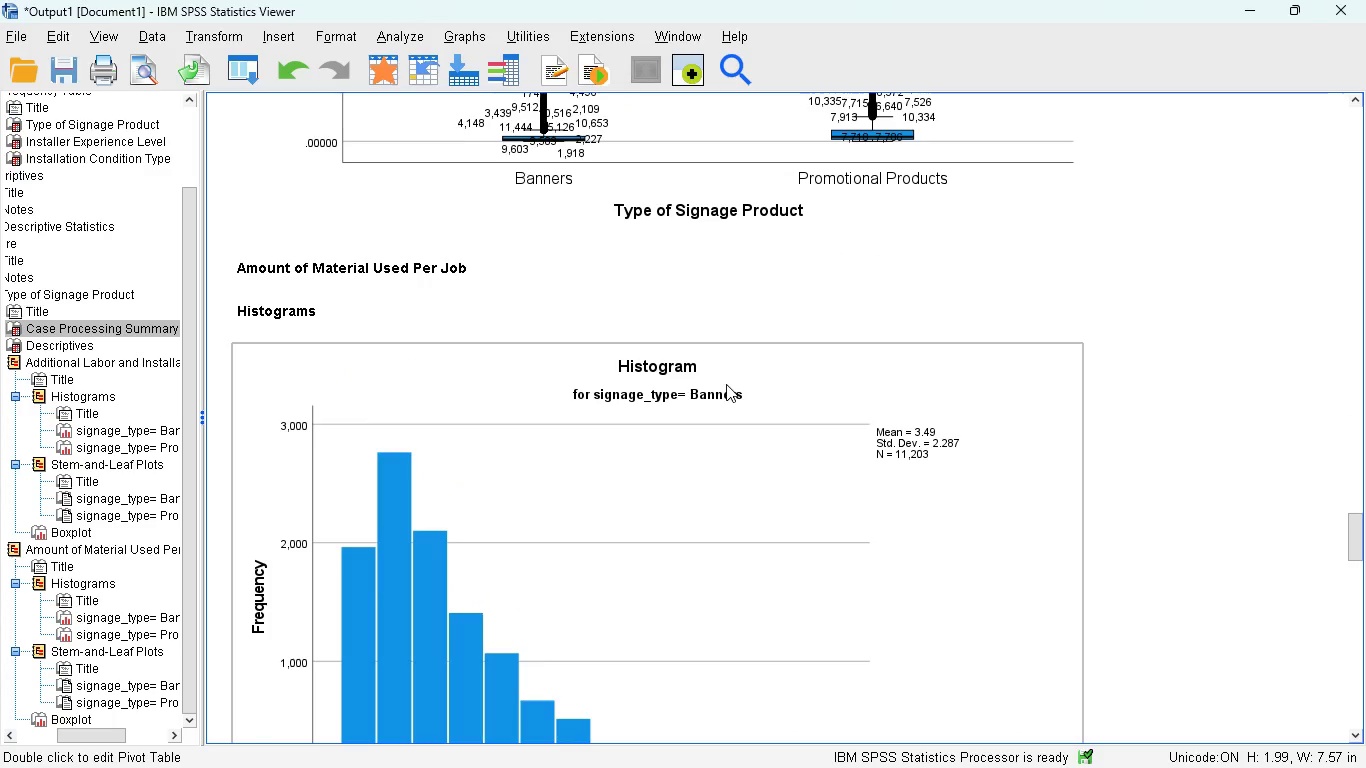 
left_click([909, 743])